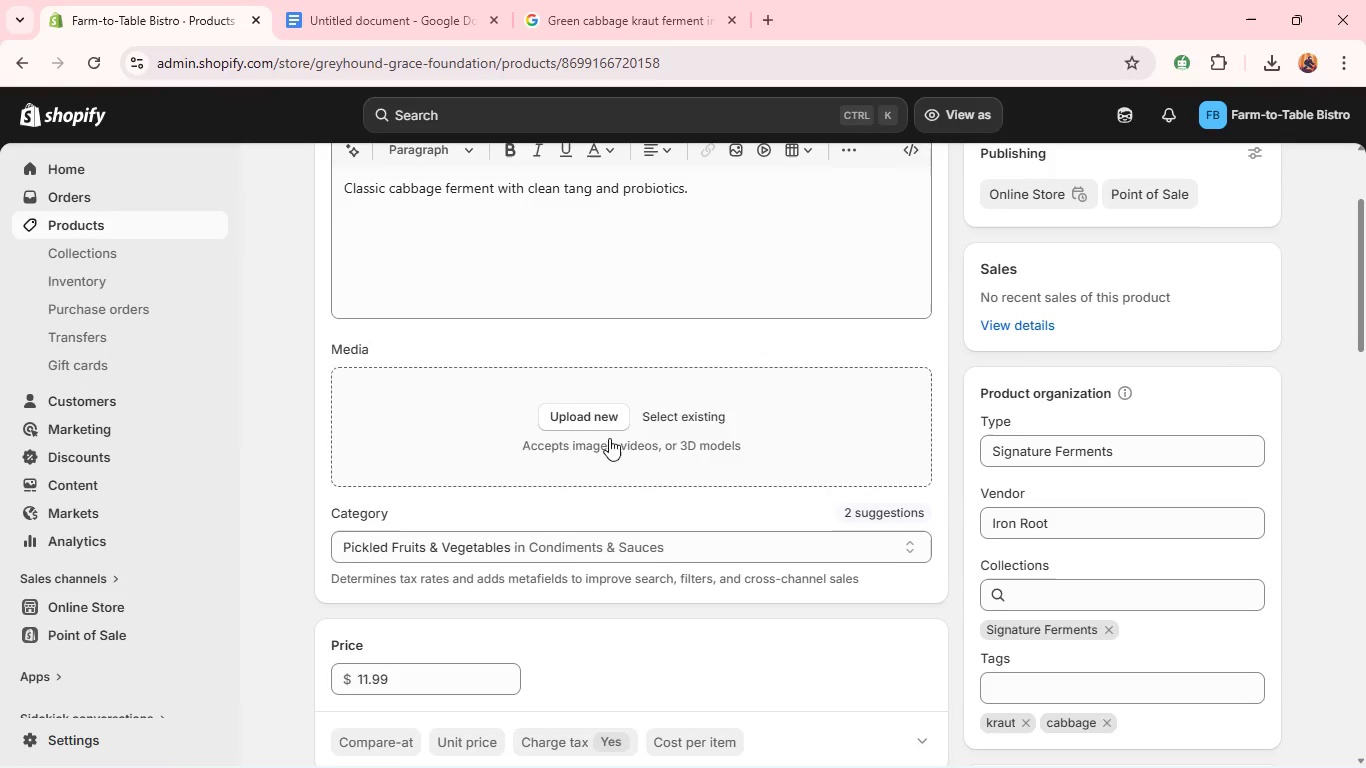 
left_click([599, 427])
 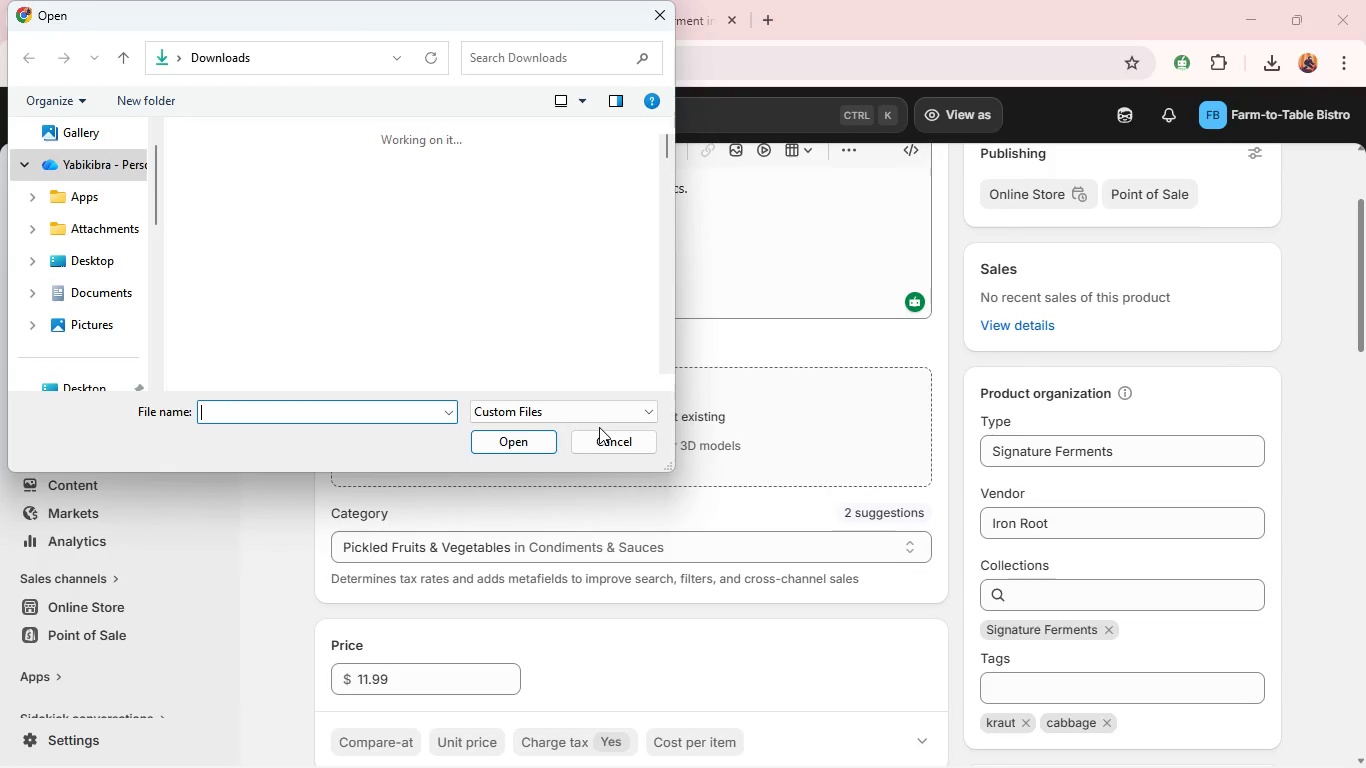 
left_click([269, 192])
 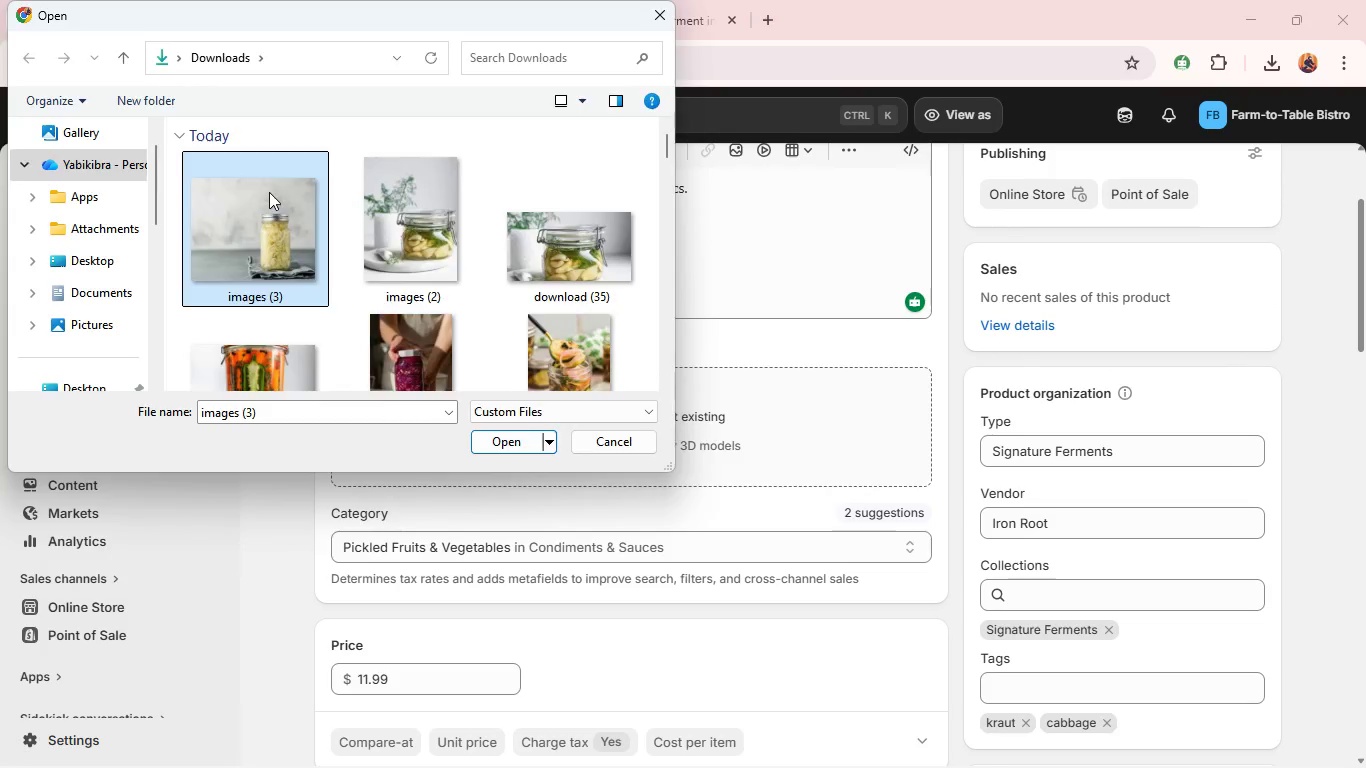 
key(Enter)
 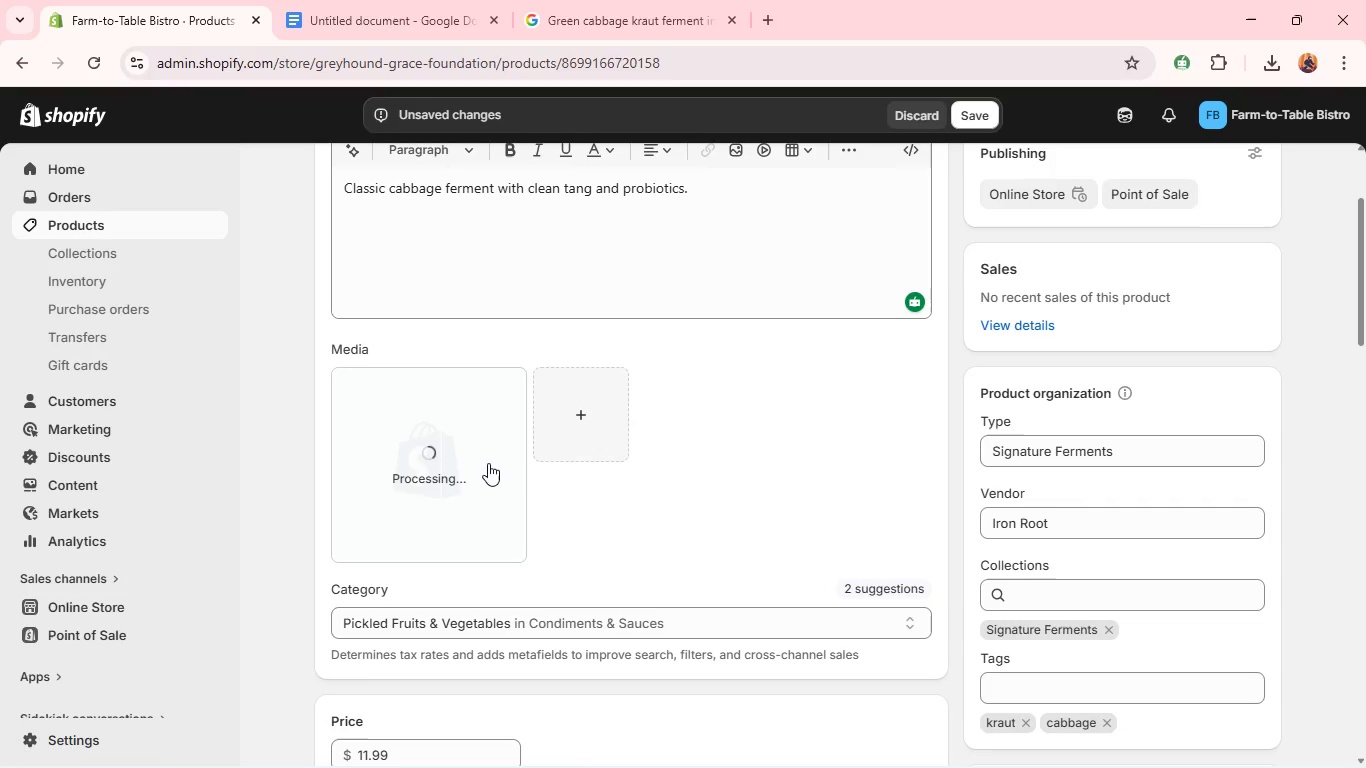 
wait(7.3)
 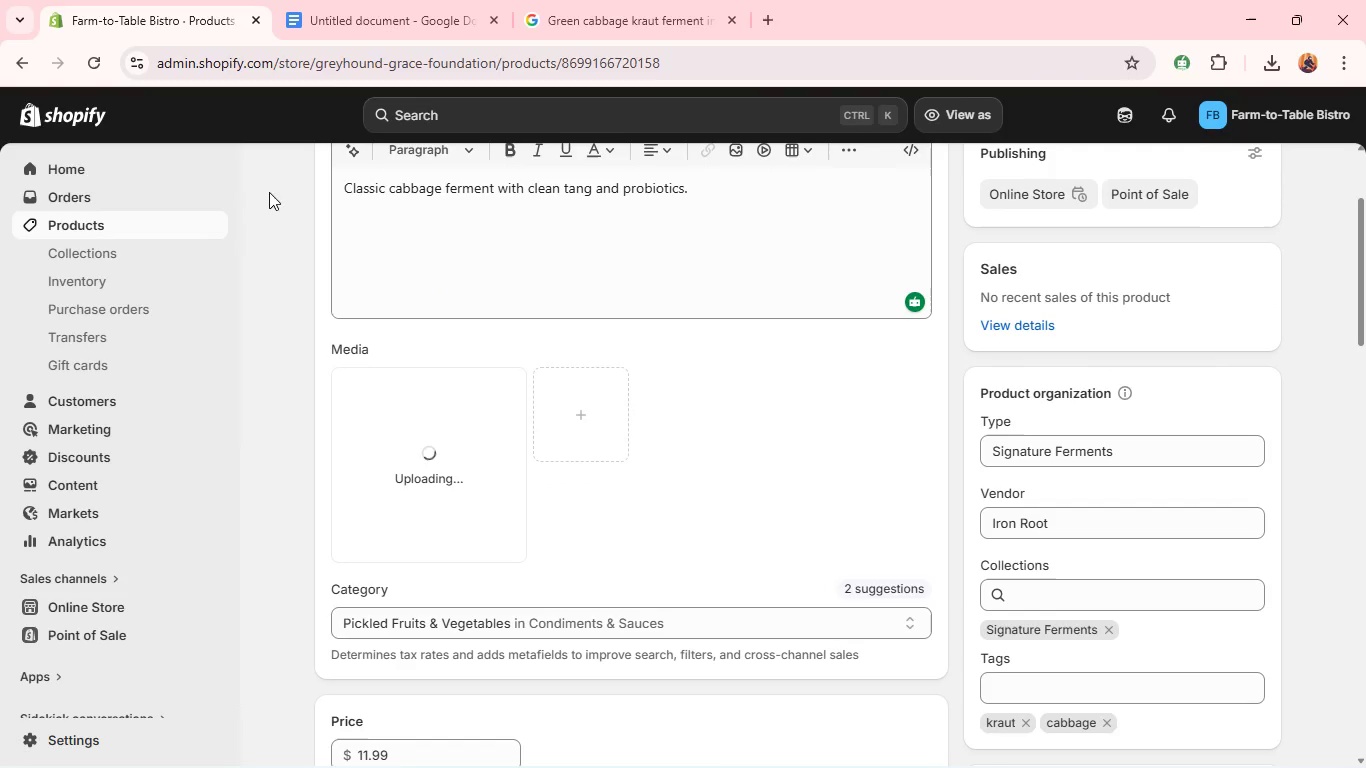 
left_click([488, 463])
 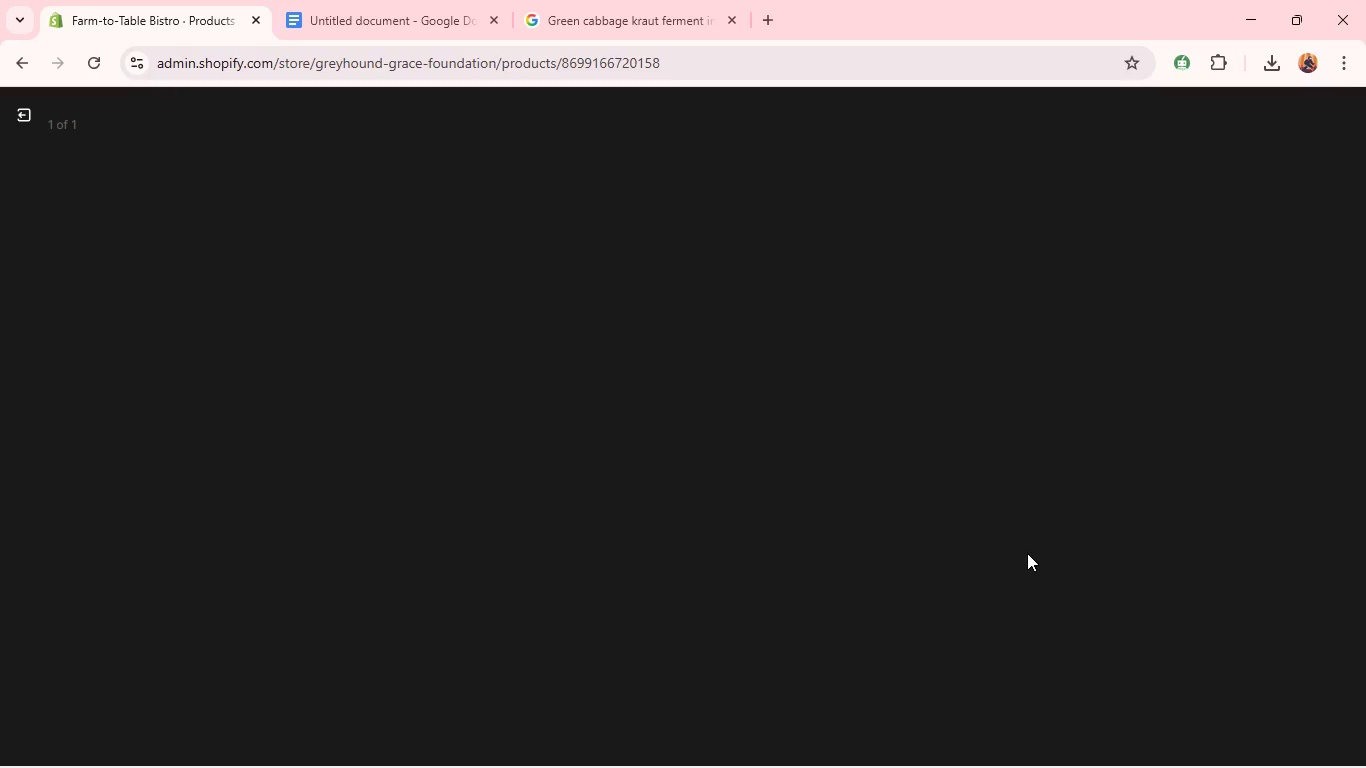 
mouse_move([1175, 470])
 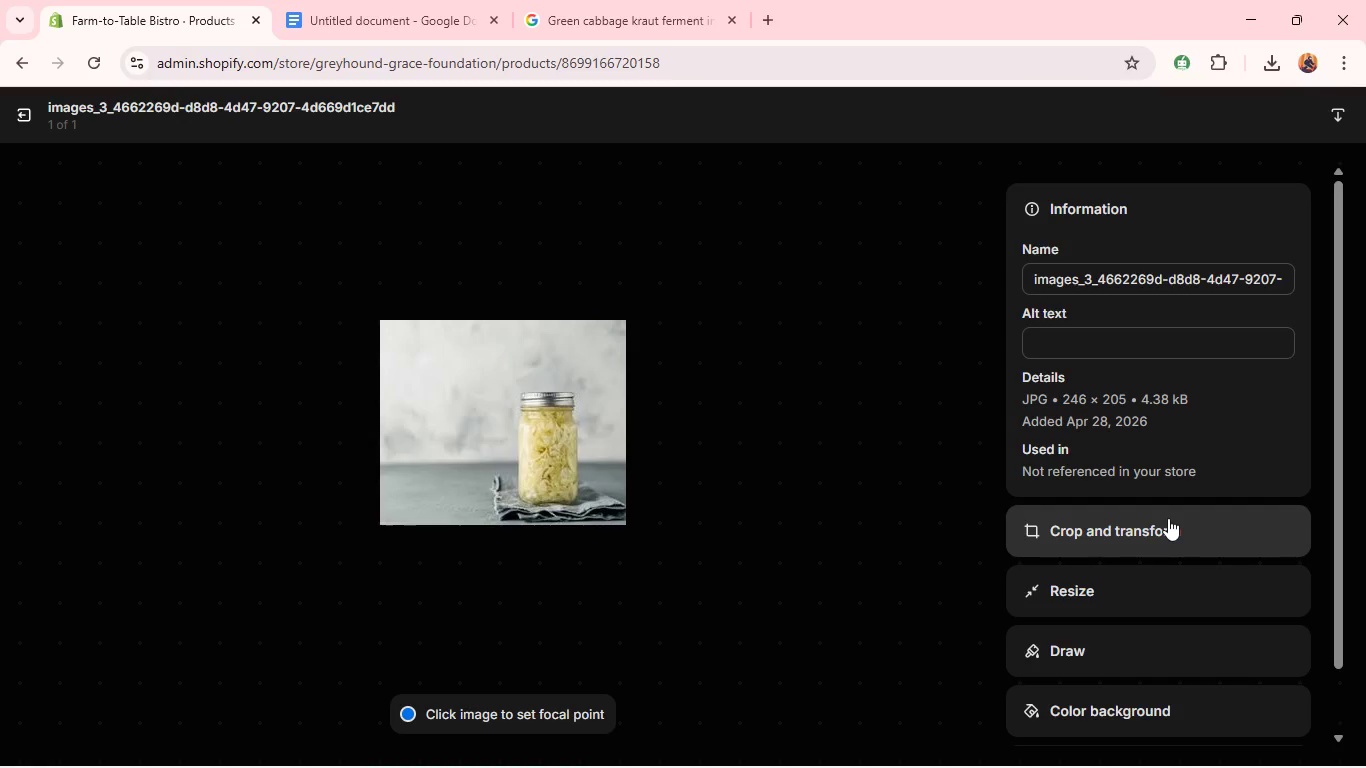 
left_click([1168, 518])
 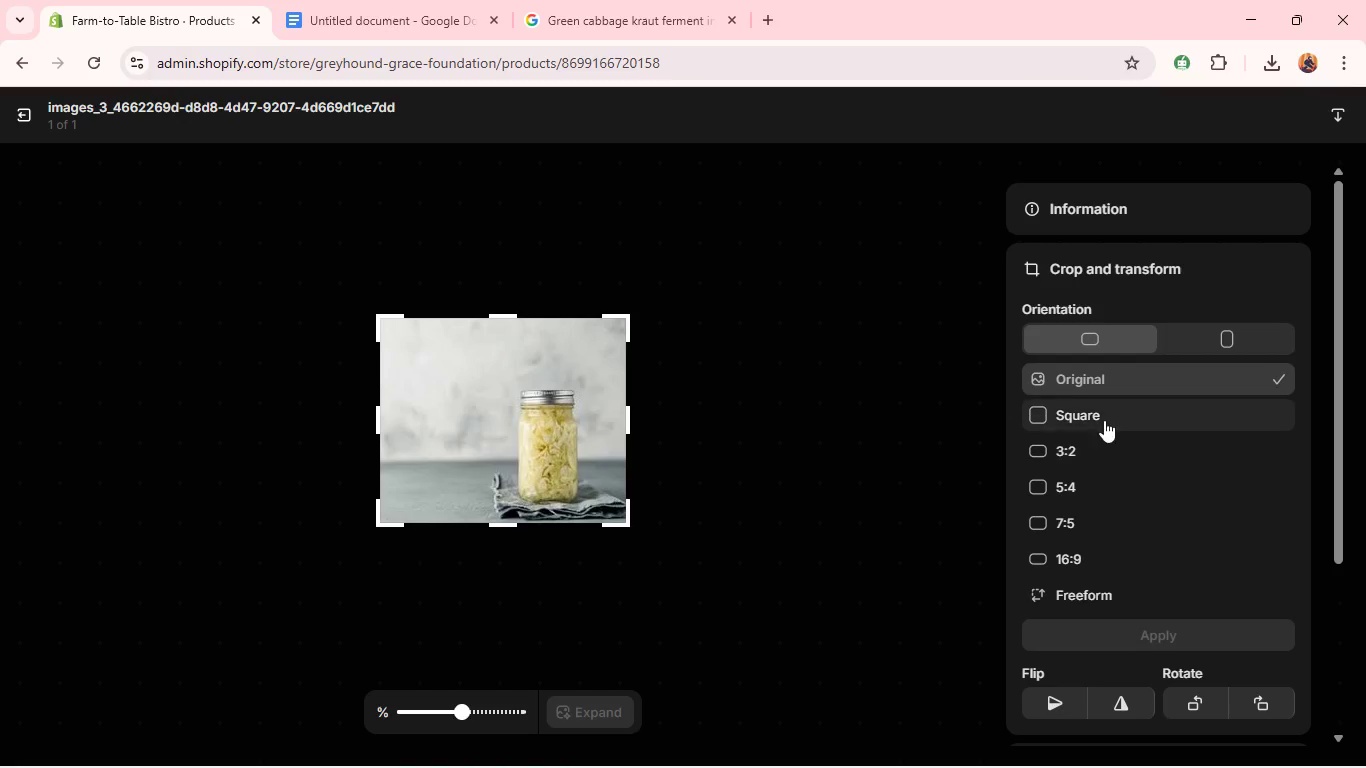 
left_click([1102, 414])
 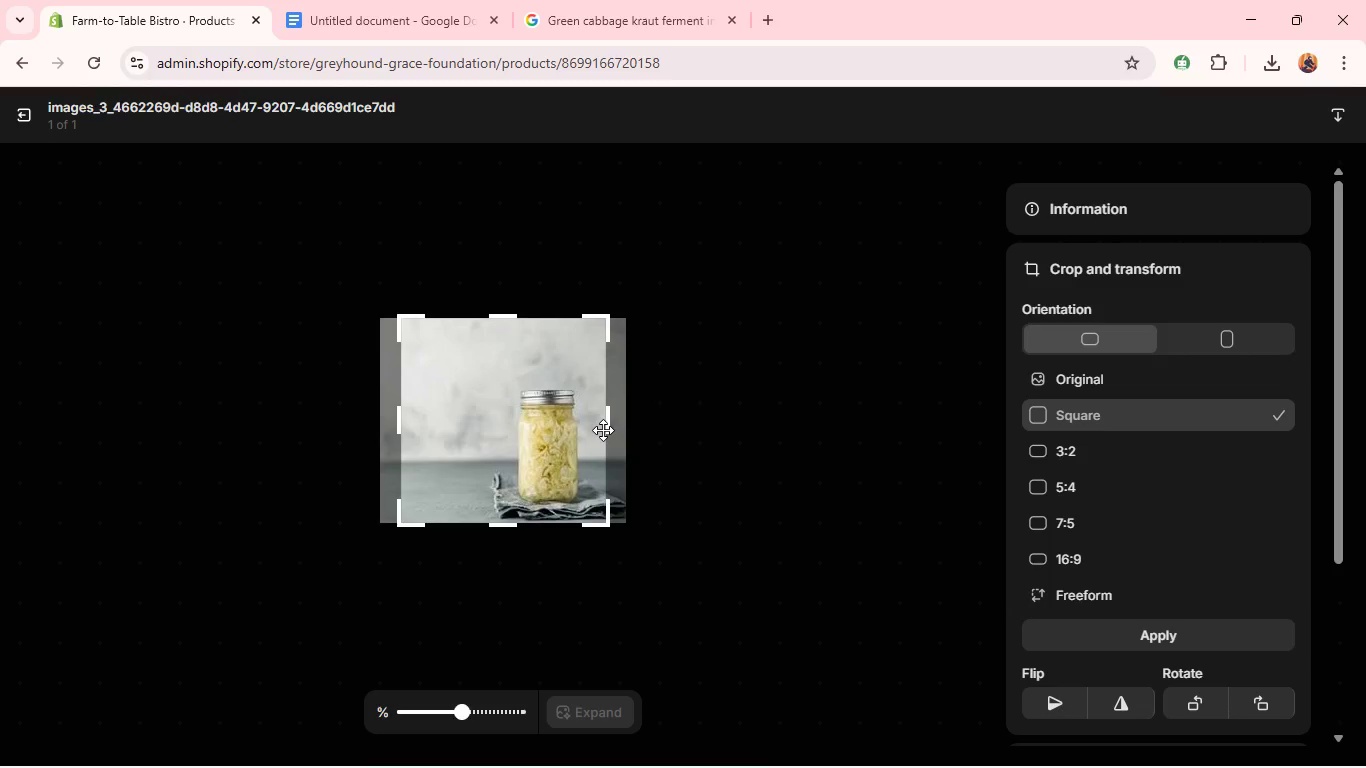 
left_click_drag(start_coordinate=[568, 427], to_coordinate=[589, 433])
 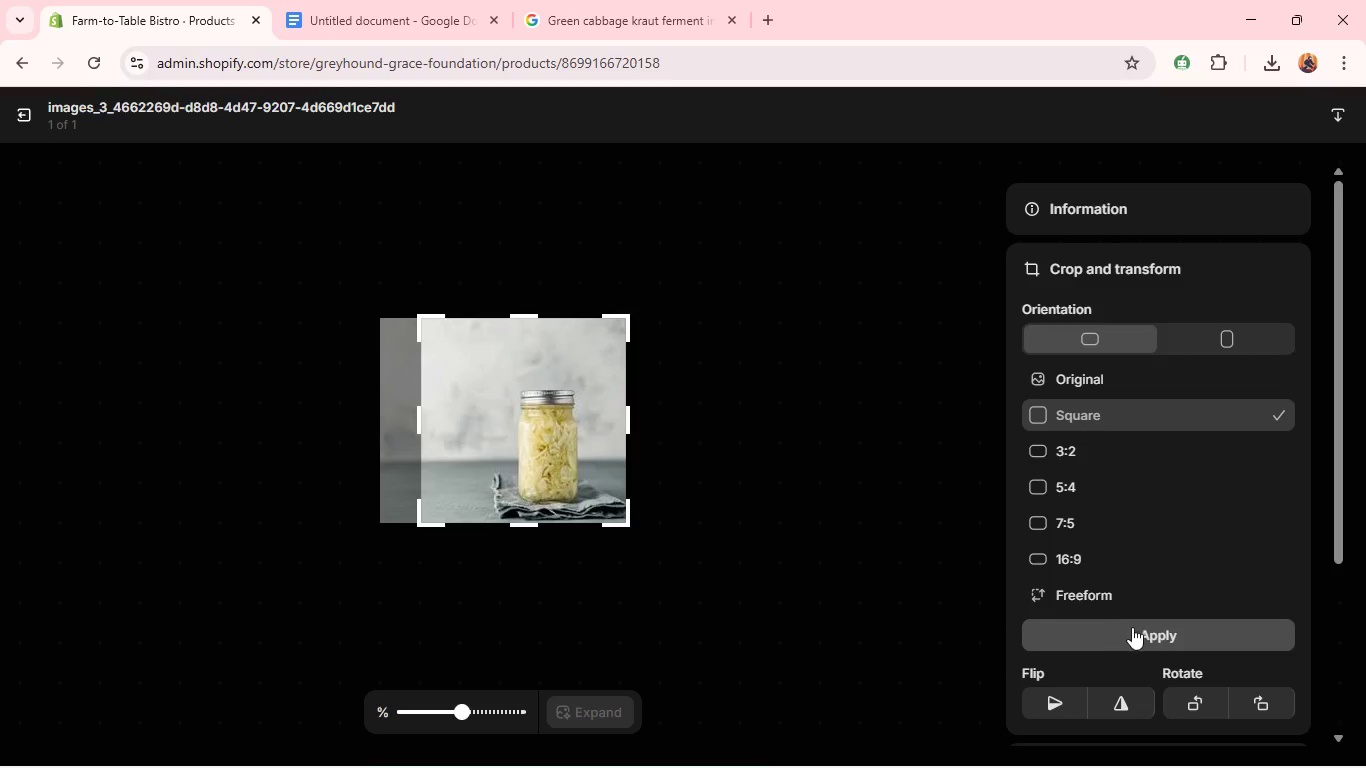 
left_click([1133, 627])
 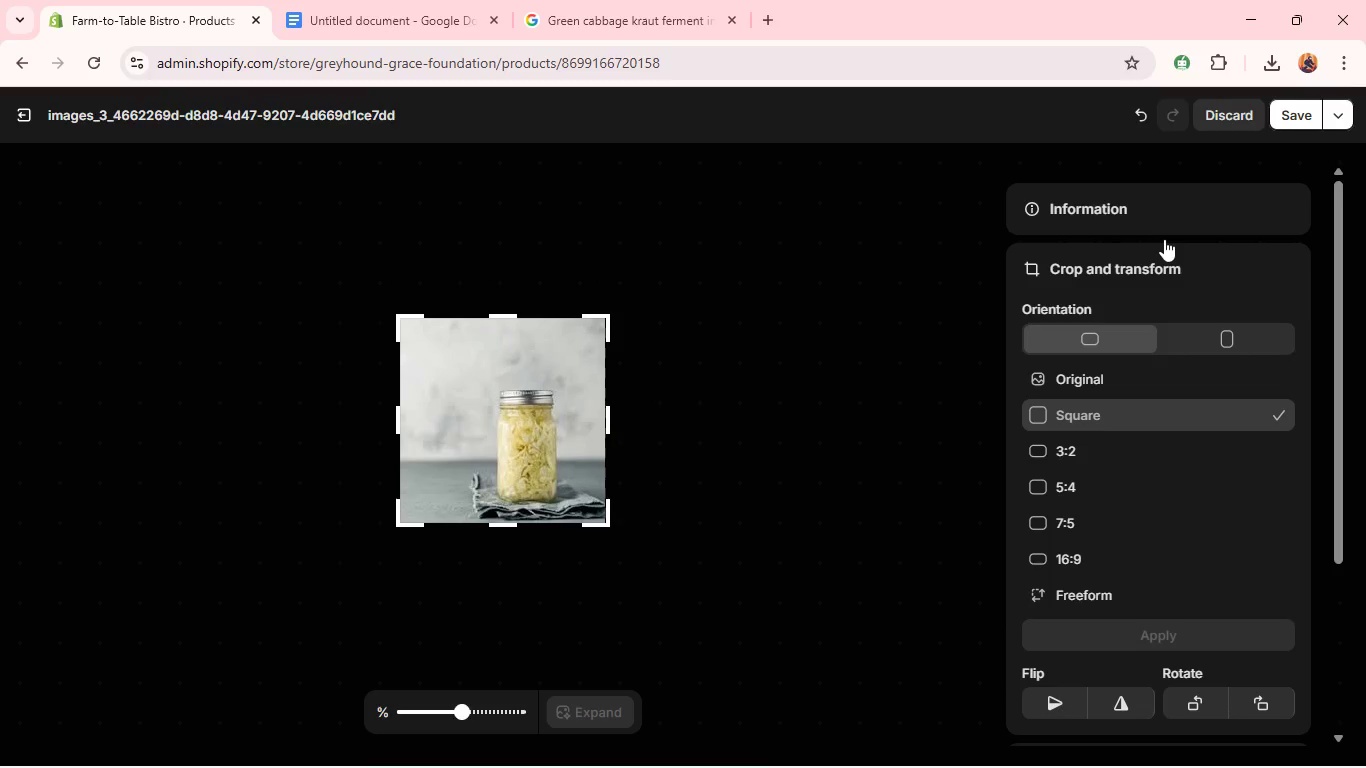 
left_click([1151, 222])
 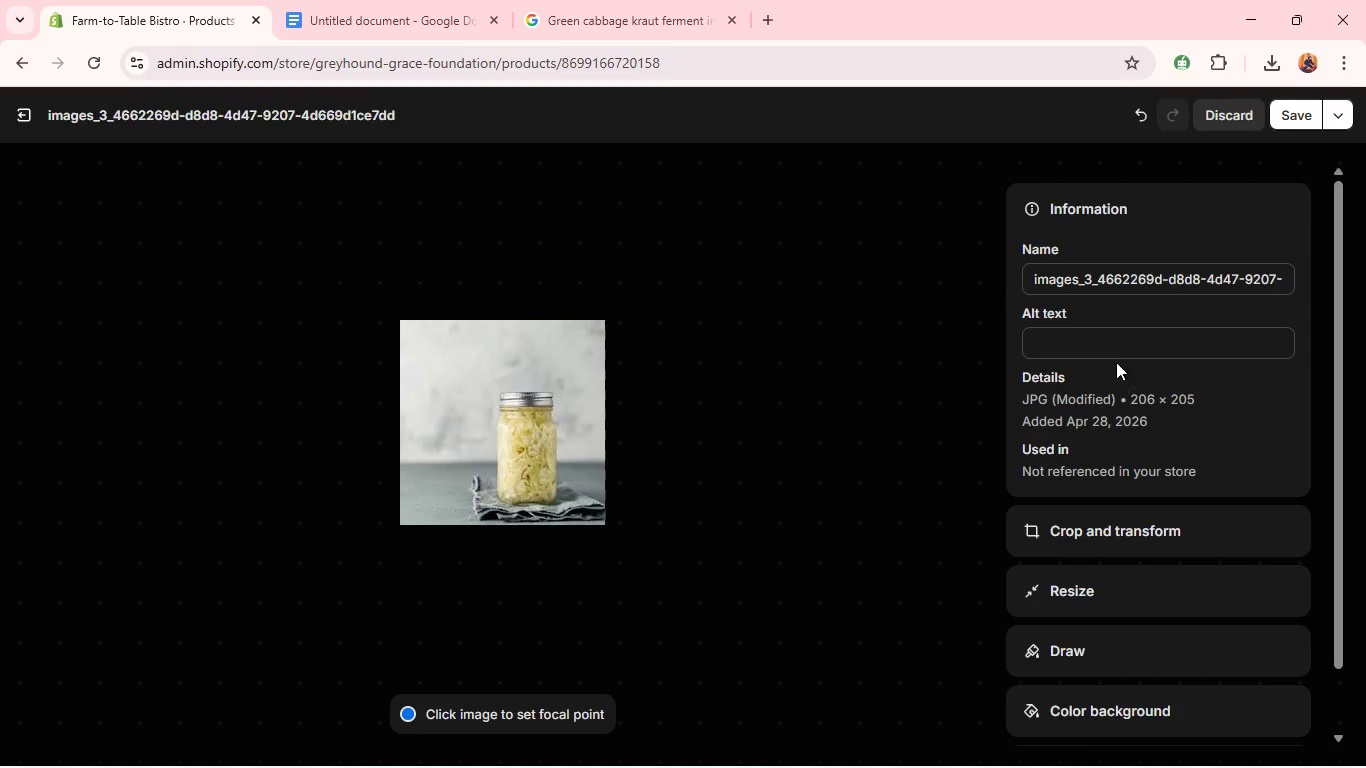 
left_click([1113, 354])
 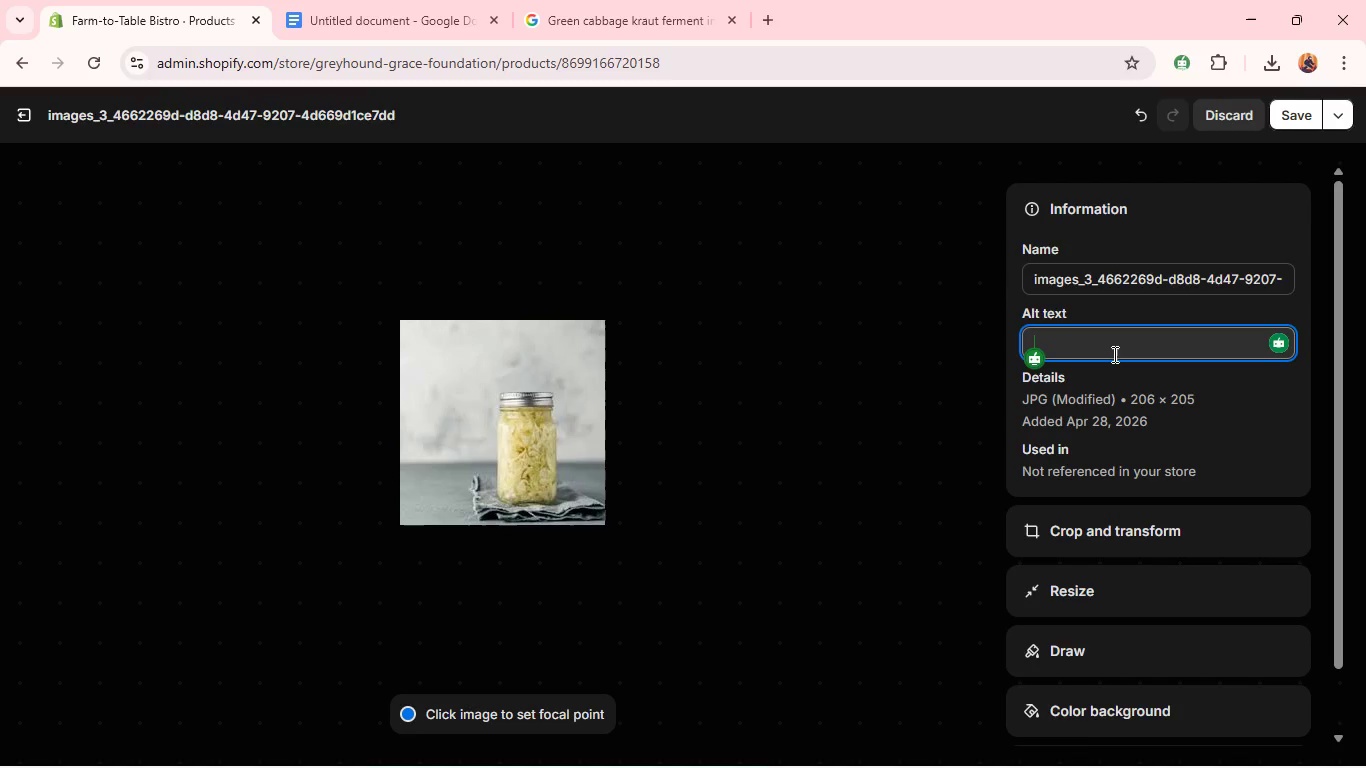 
hold_key(key=CapsLock, duration=0.75)
 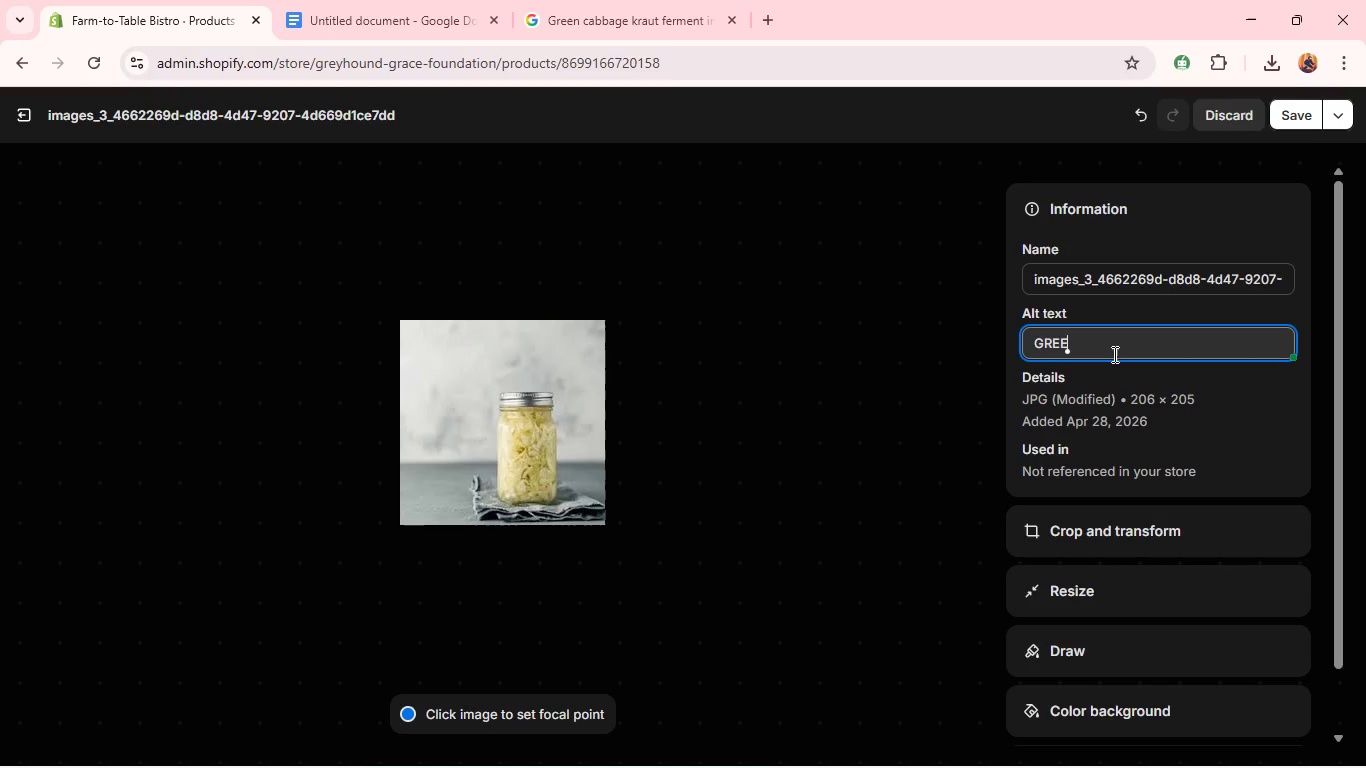 
type(GREEN )
 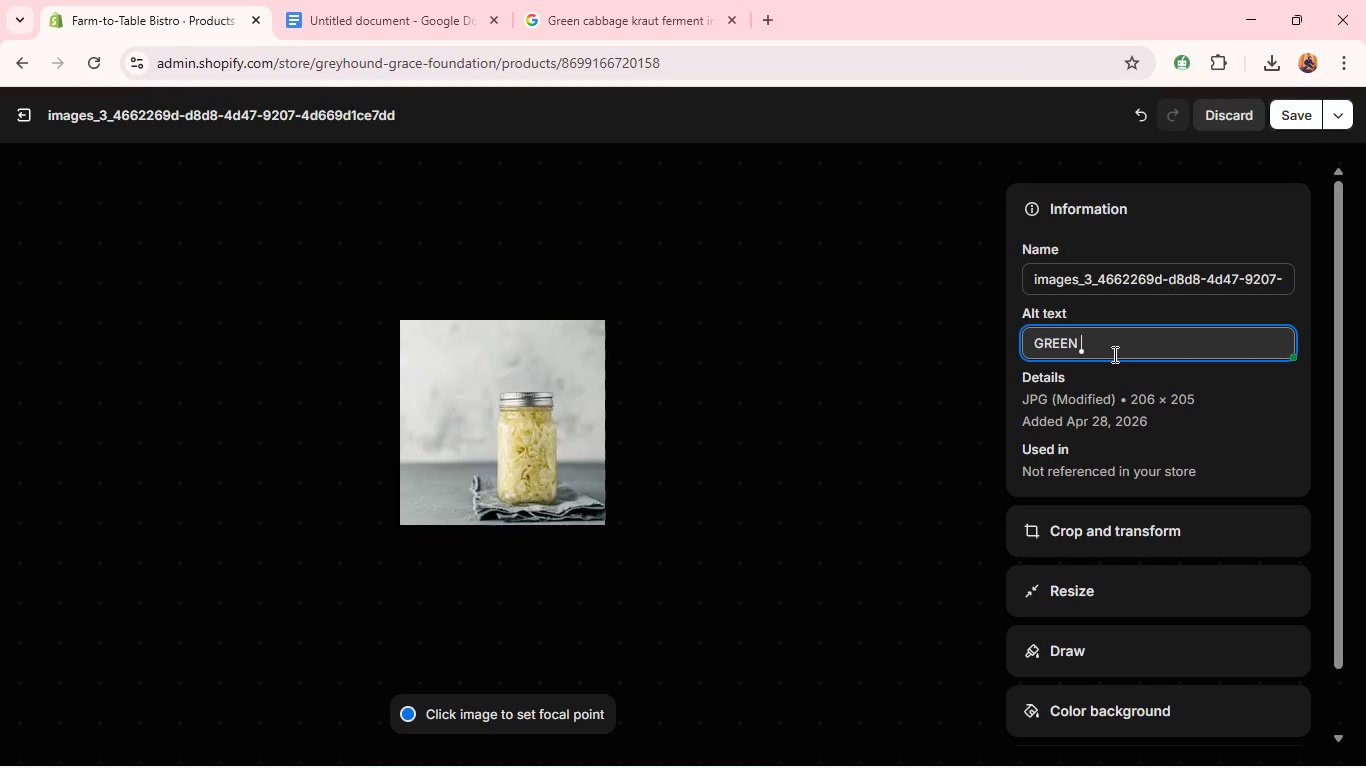 
wait(5.98)
 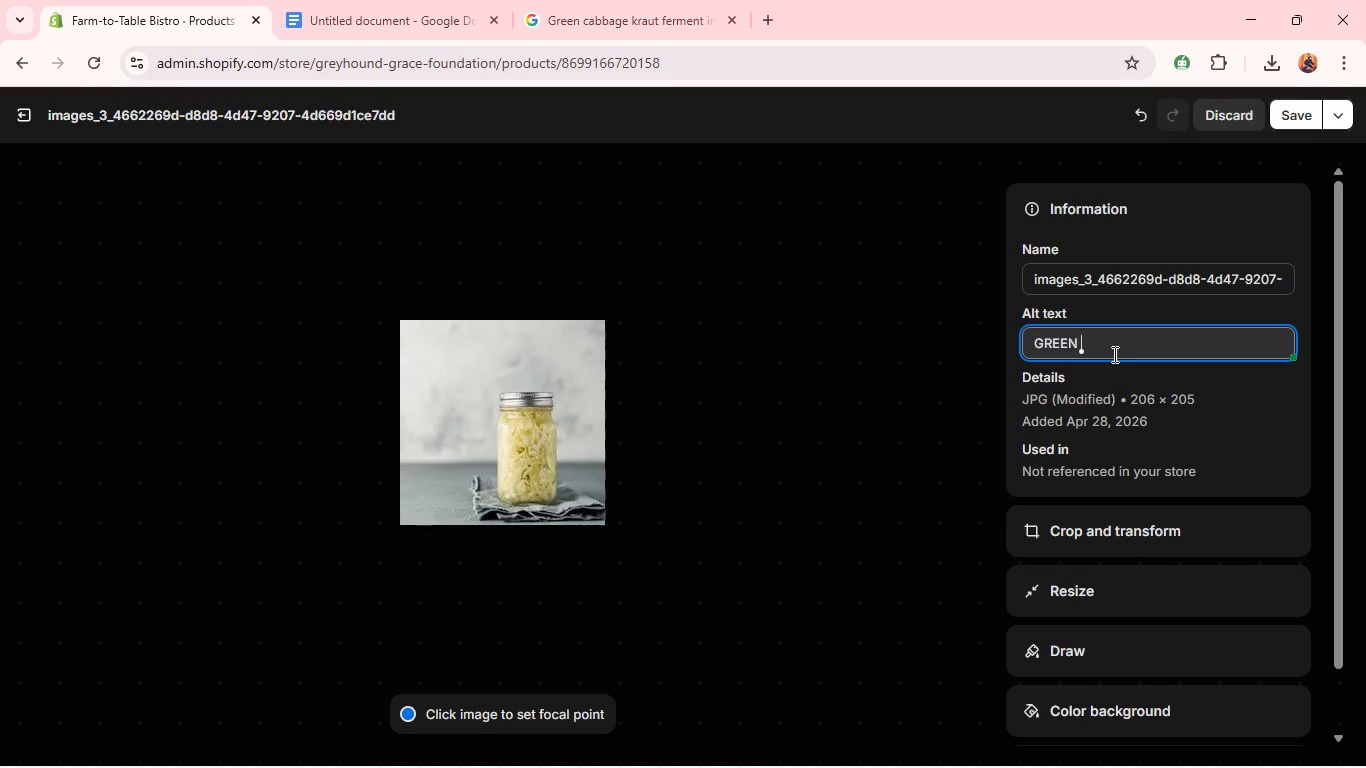 
key(Backspace)
 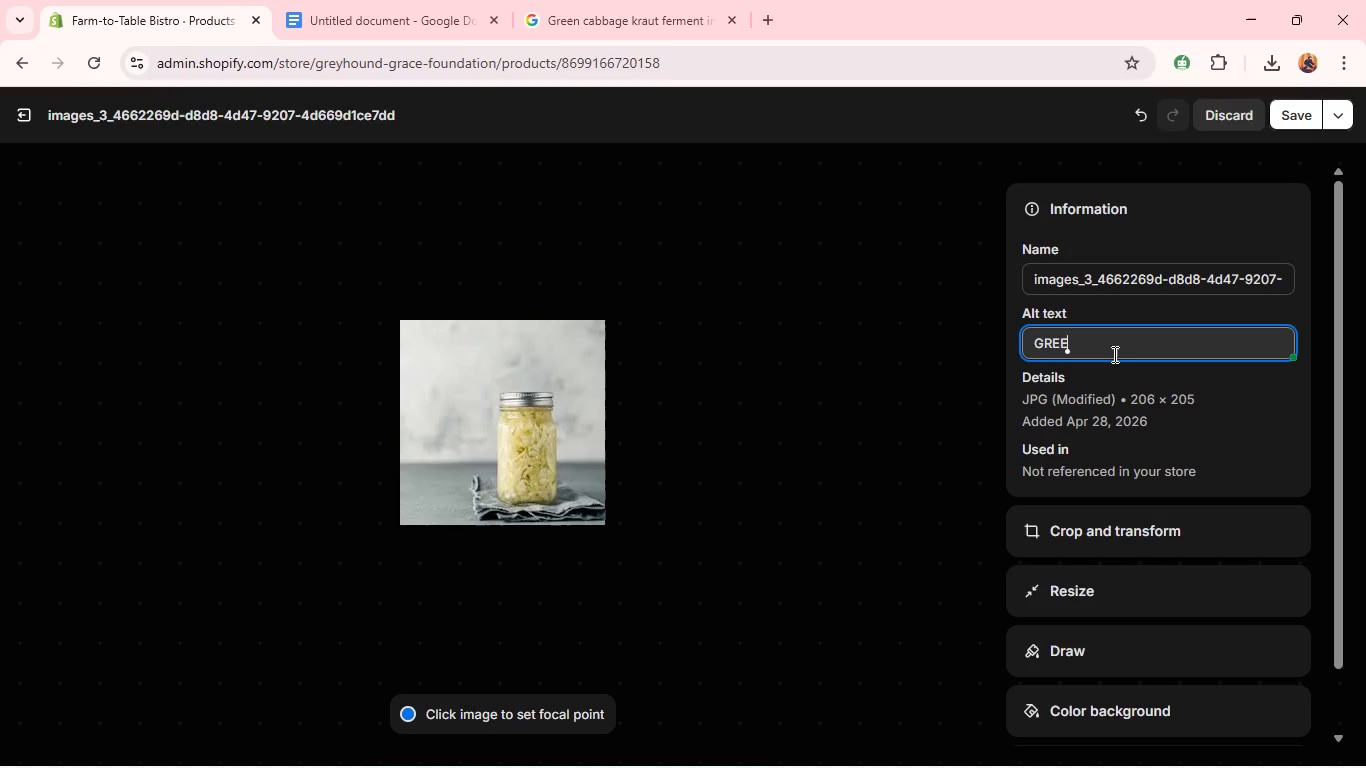 
key(Backspace)
 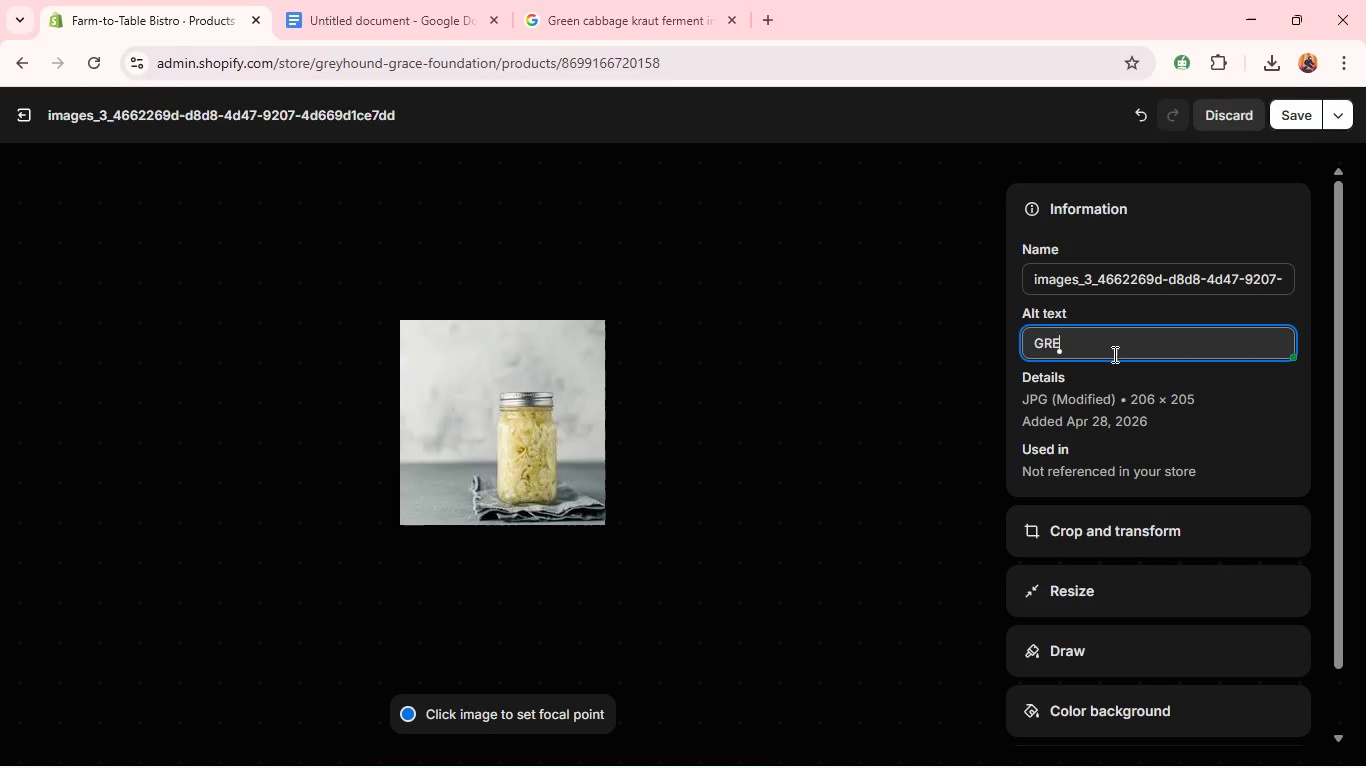 
key(Backspace)
 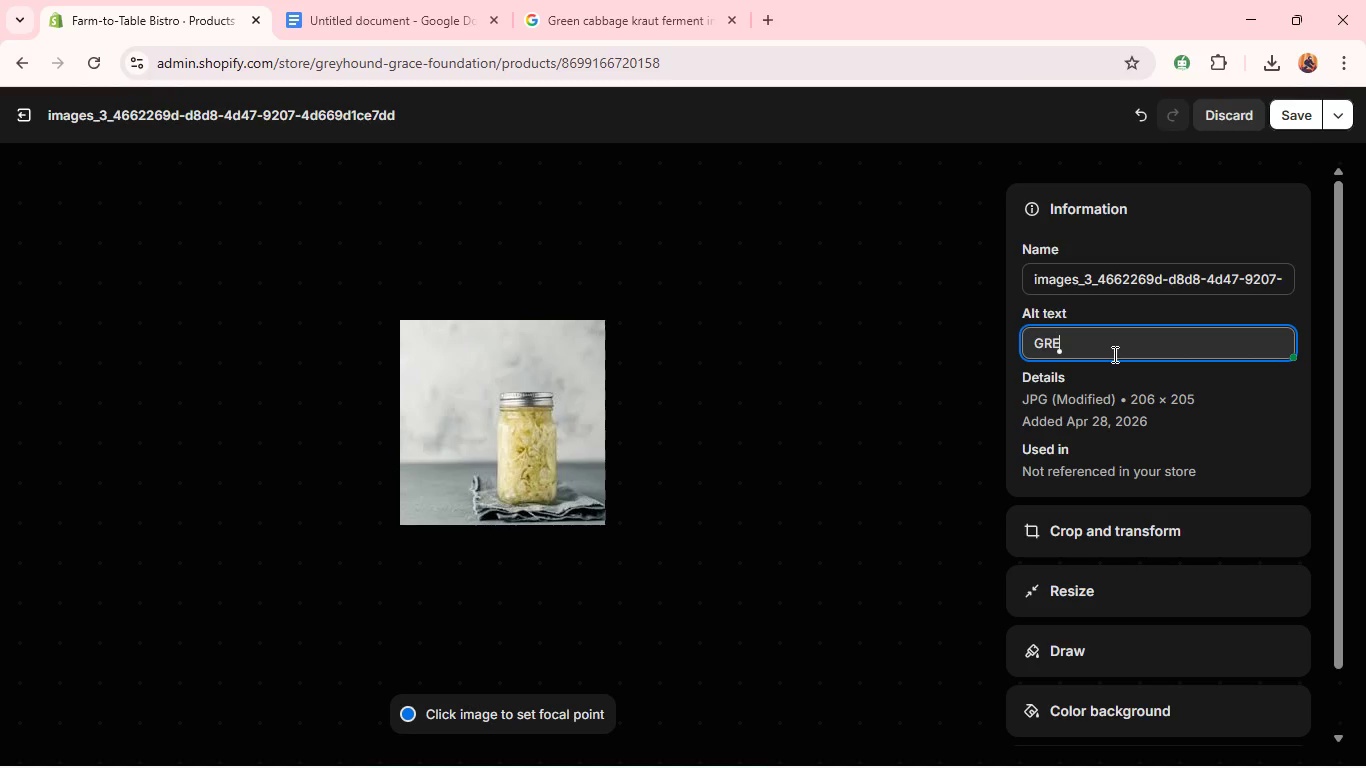 
key(Backspace)
 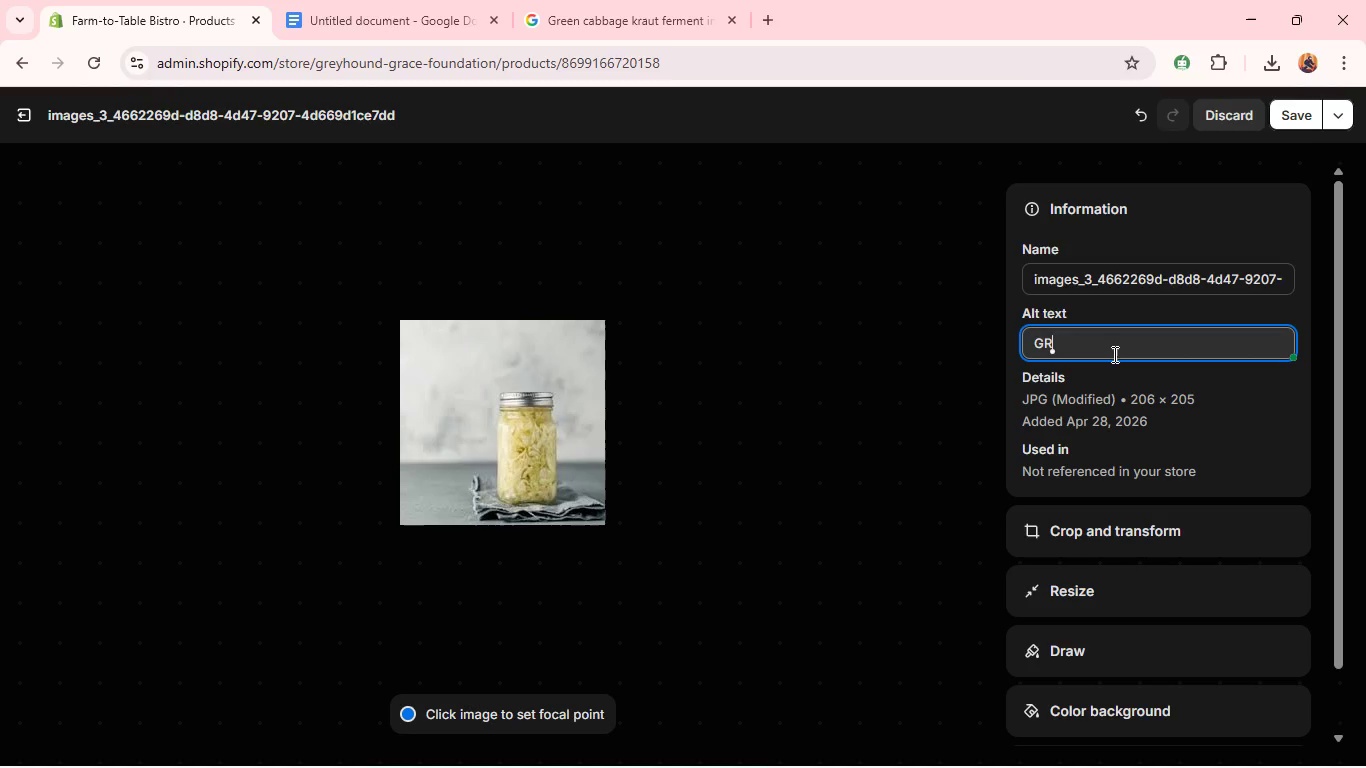 
key(Tab)
 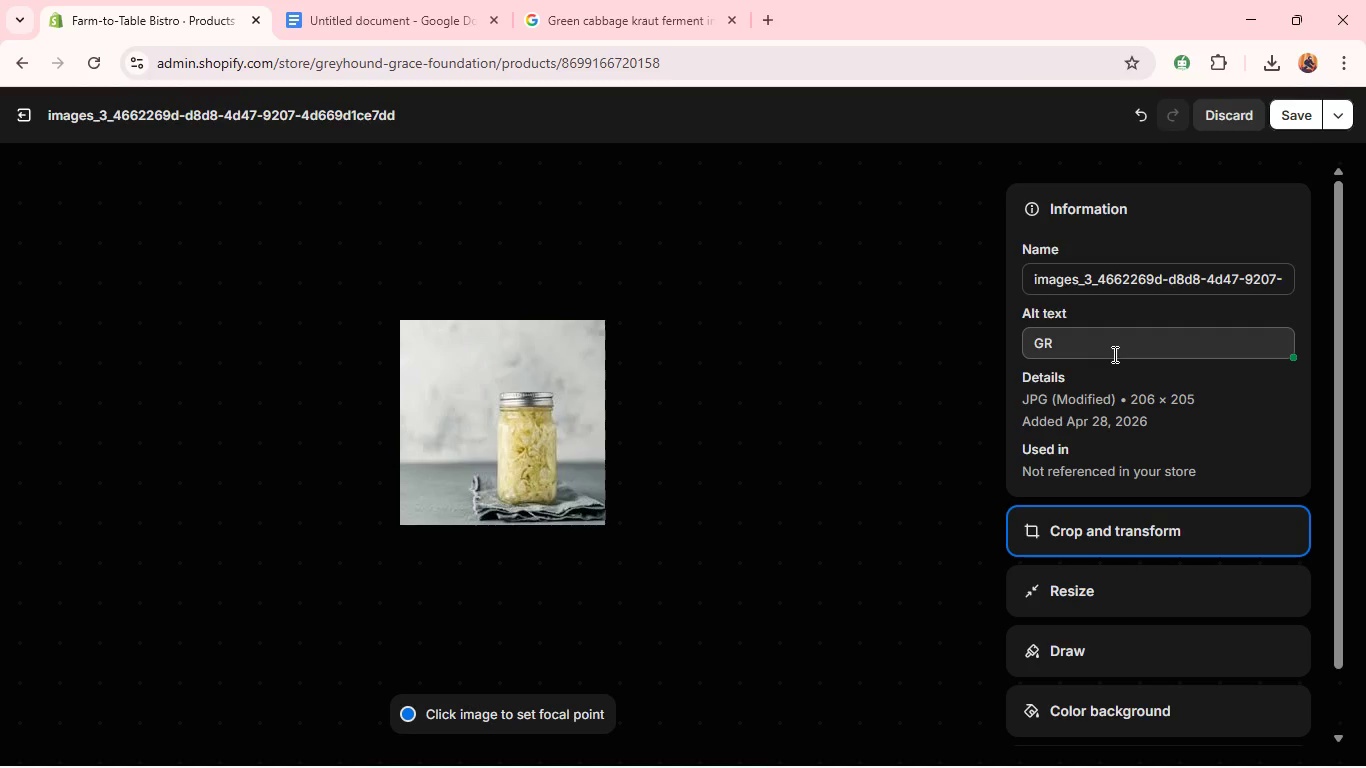 
key(CapsLock)
 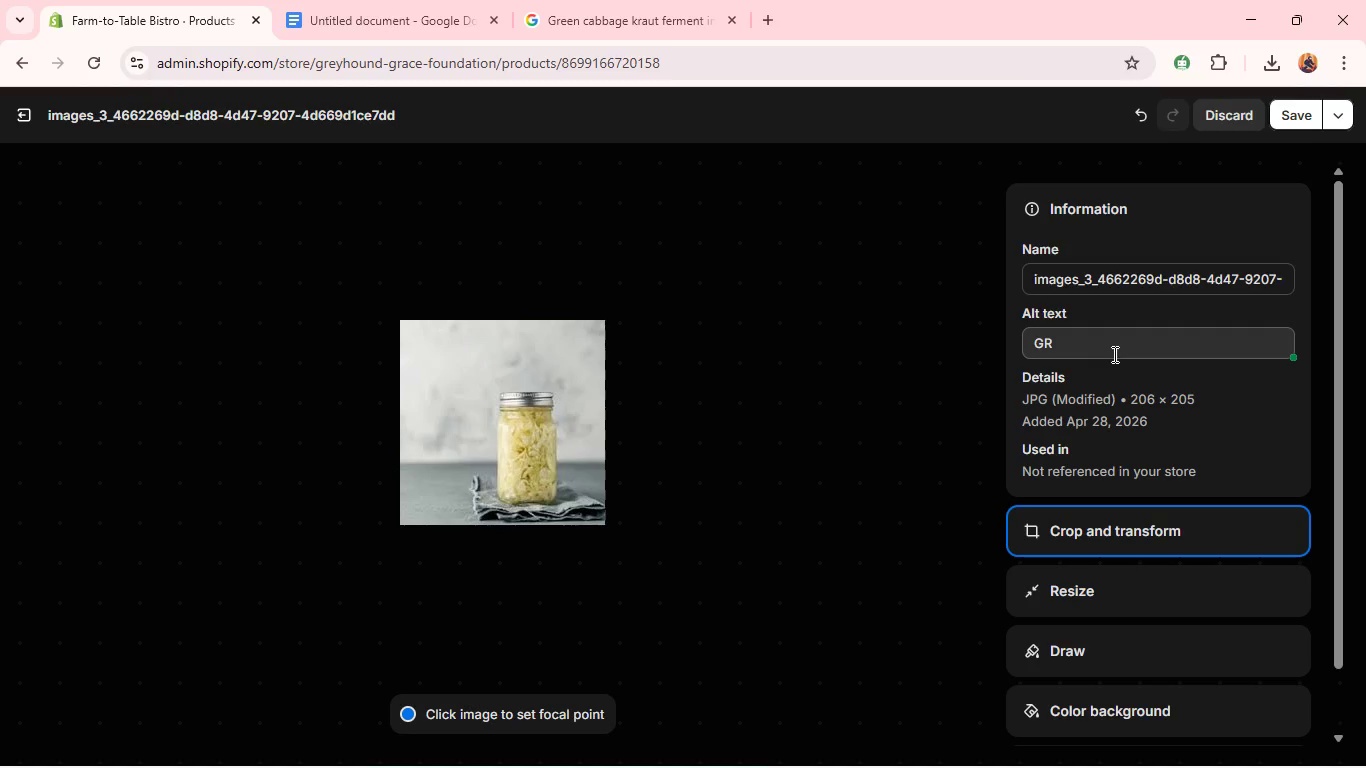 
key(Backspace)
 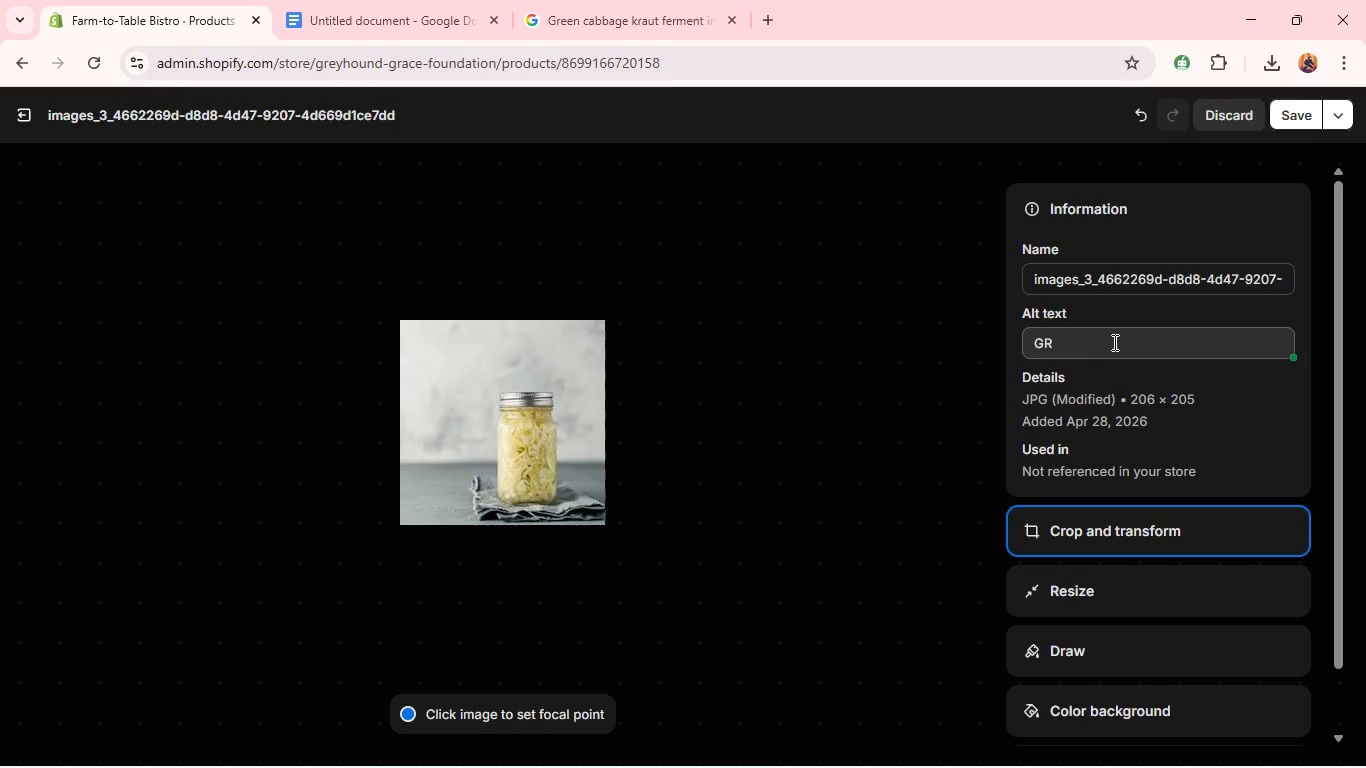 
left_click([1113, 345])
 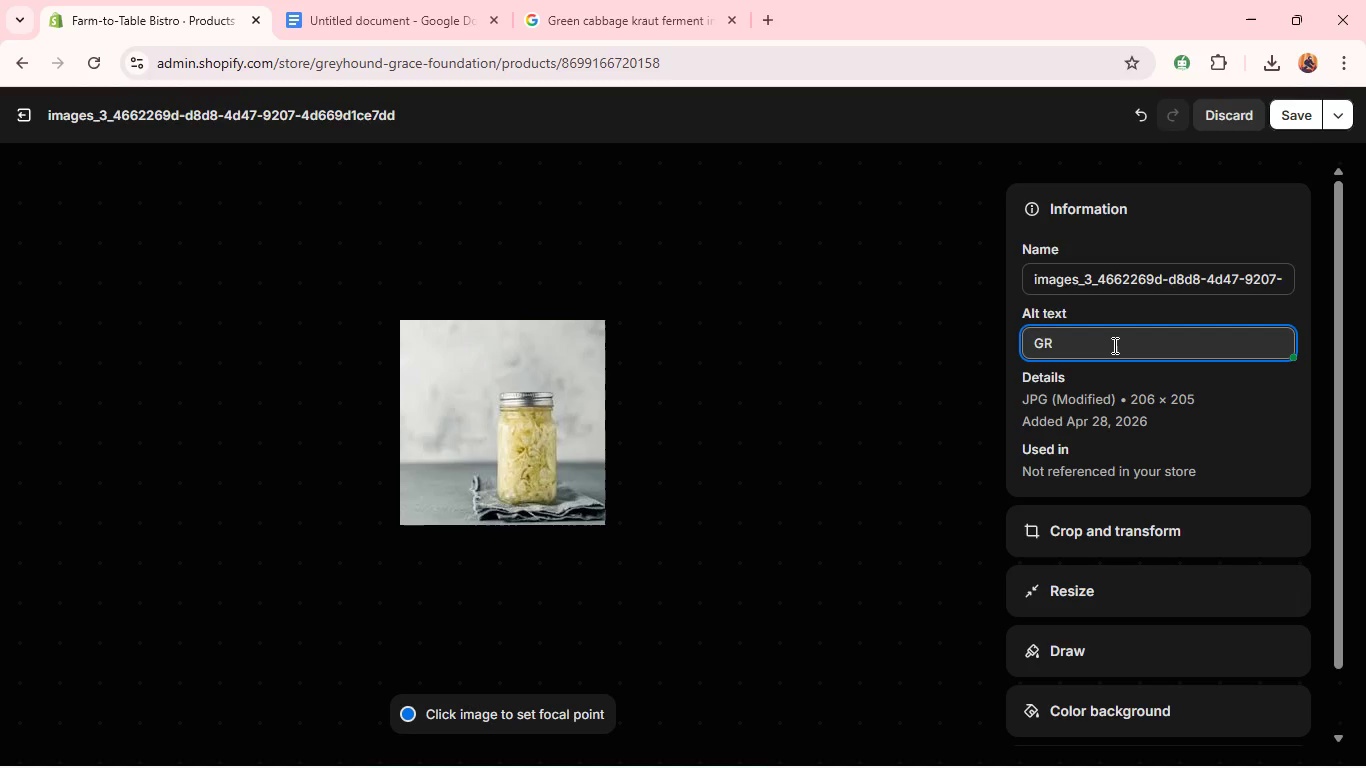 
key(Backspace)
type(reen cabbage ka)
 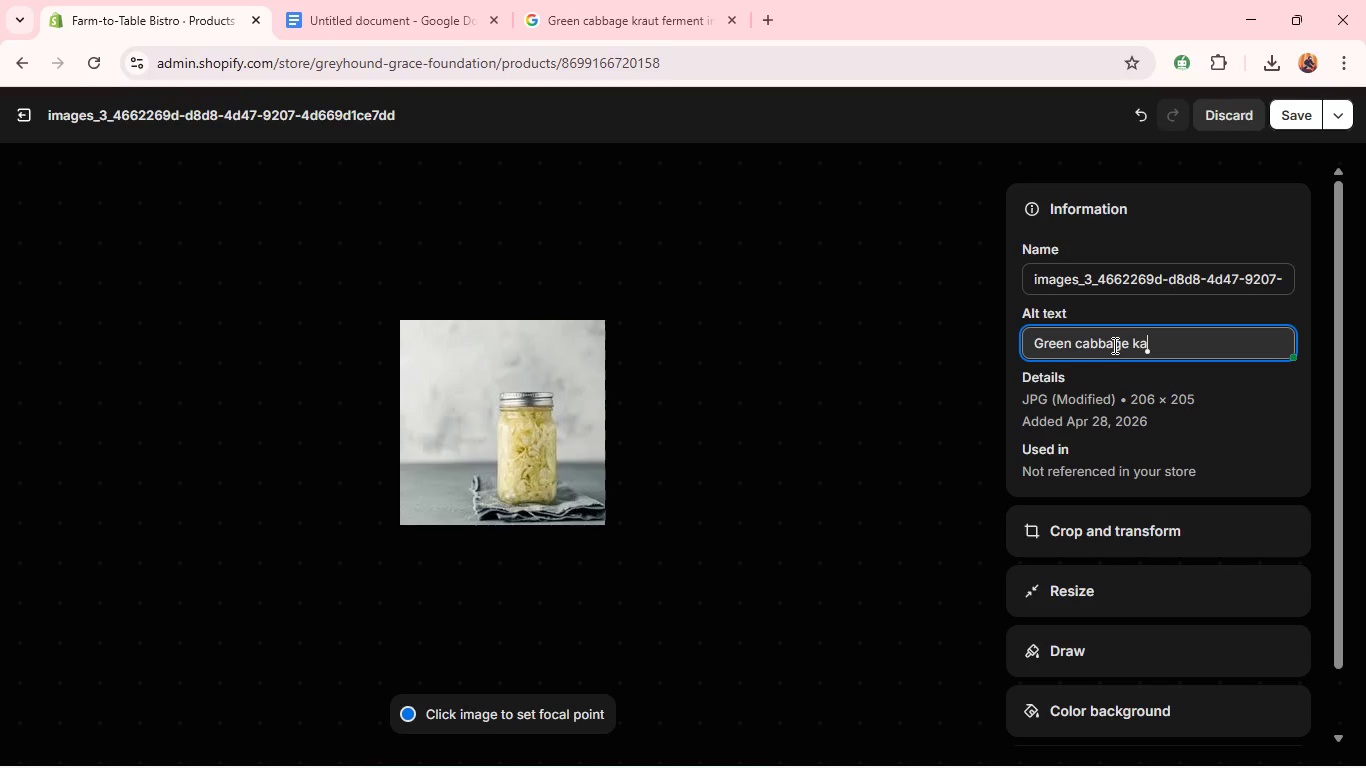 
wait(8.41)
 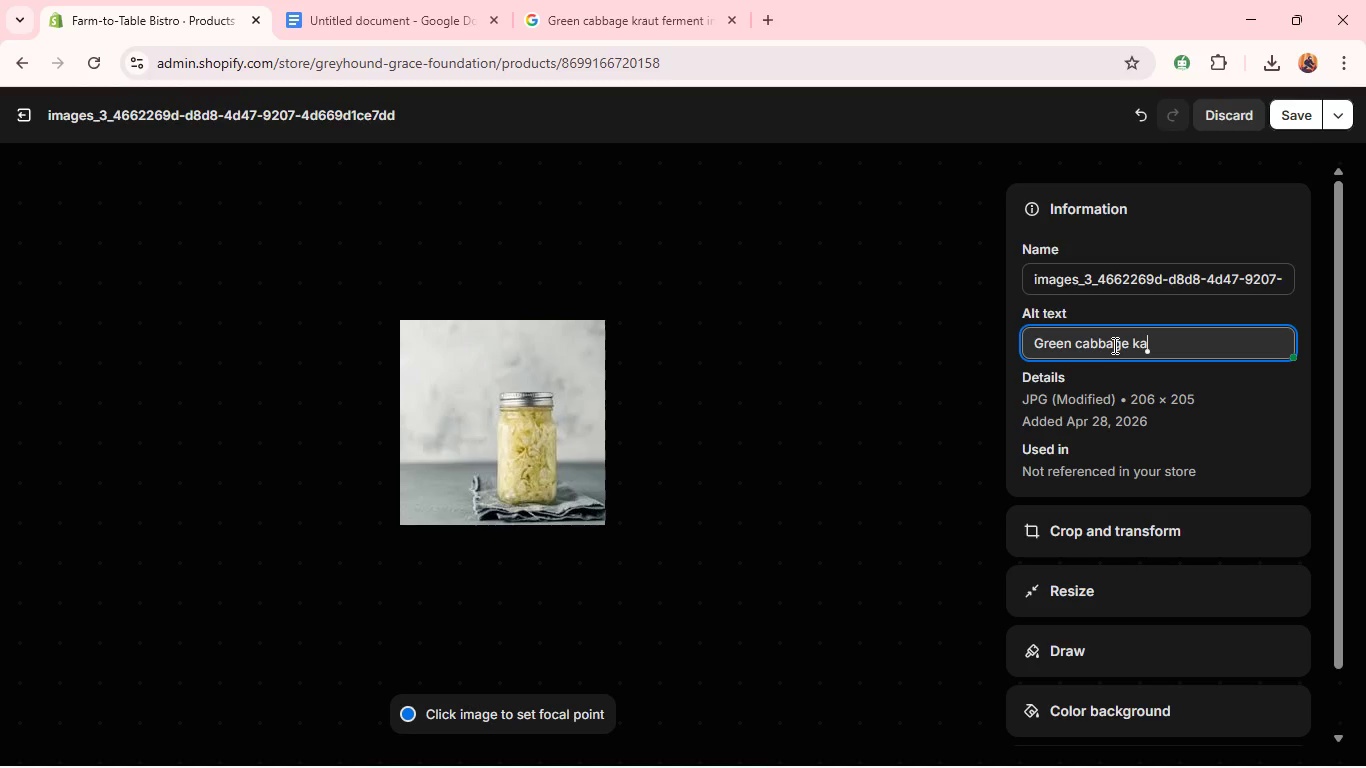 
key(Backspace)
type(rut)
key(Backspace)
key(Backspace)
type(a)
 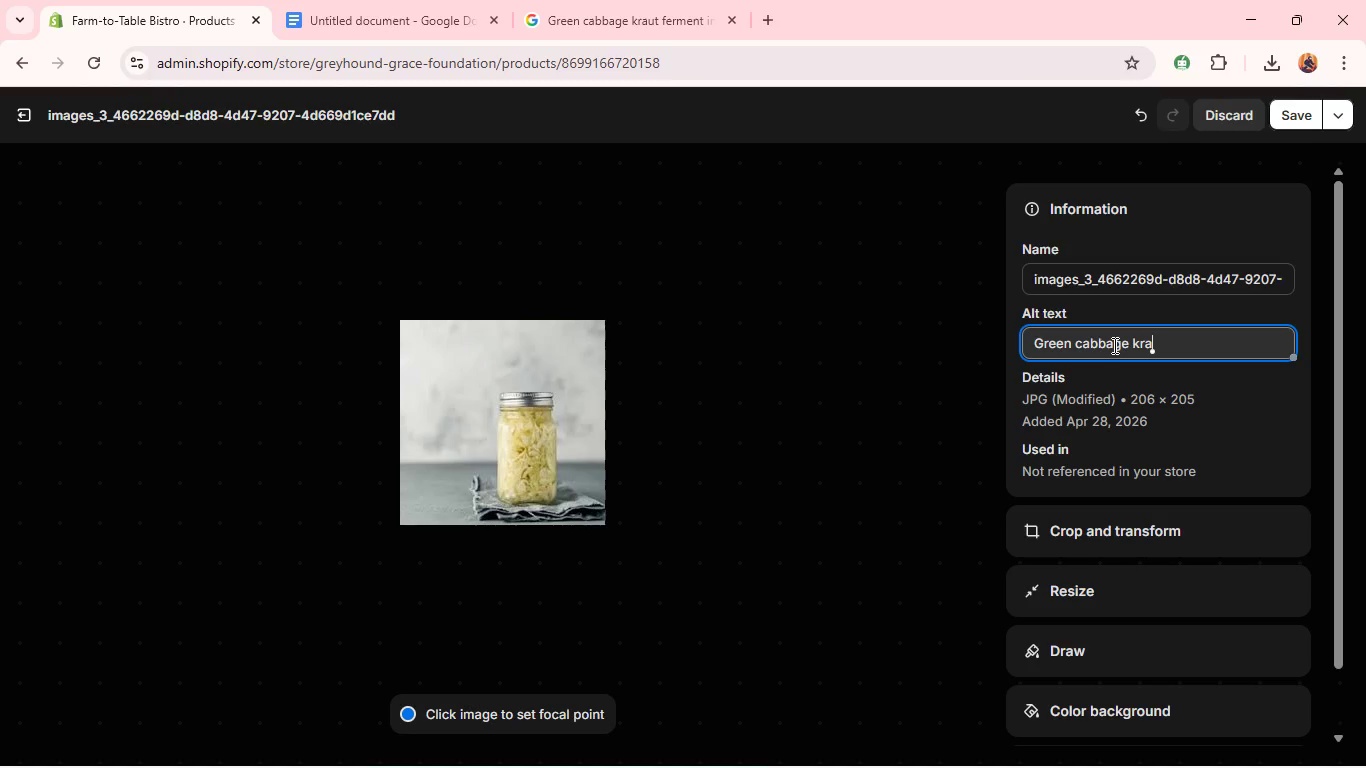 
type(ut ferment in clear jar with natural texture)
 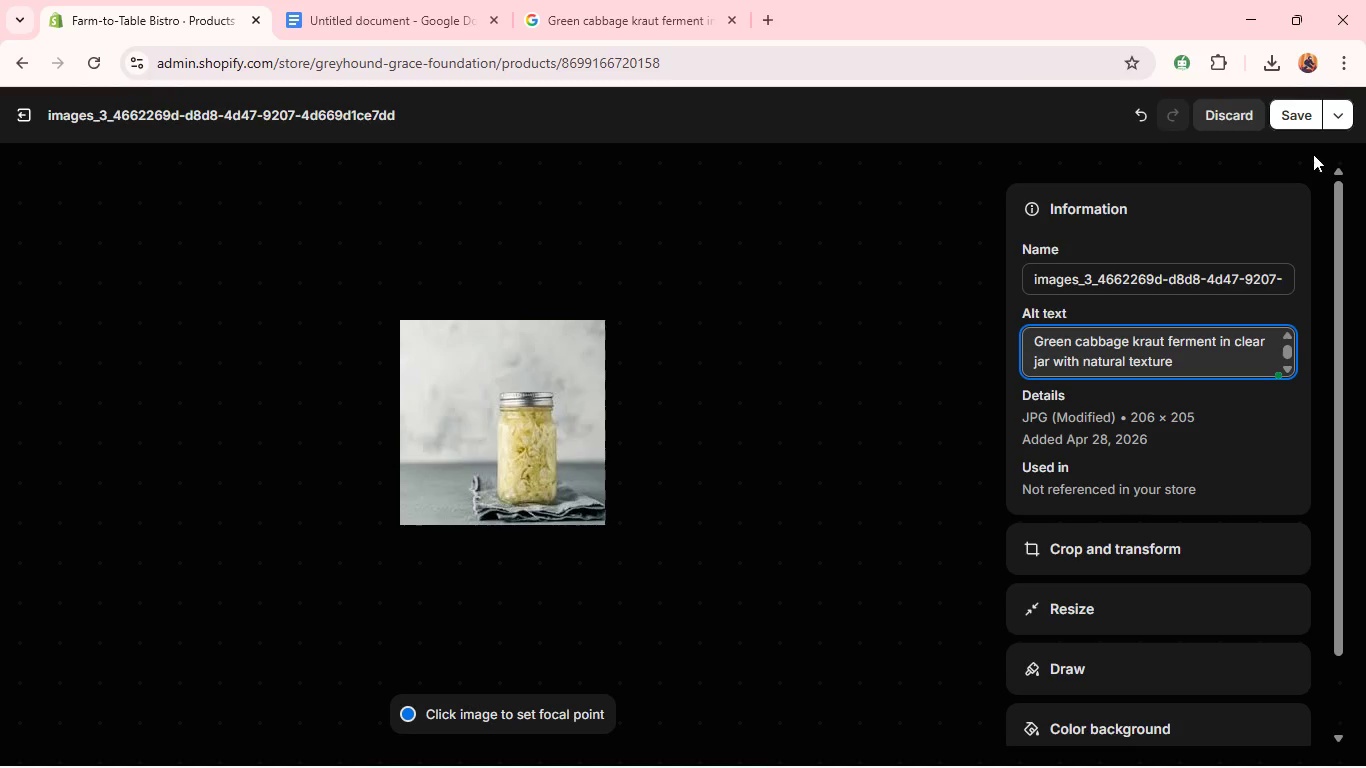 
left_click([1302, 108])
 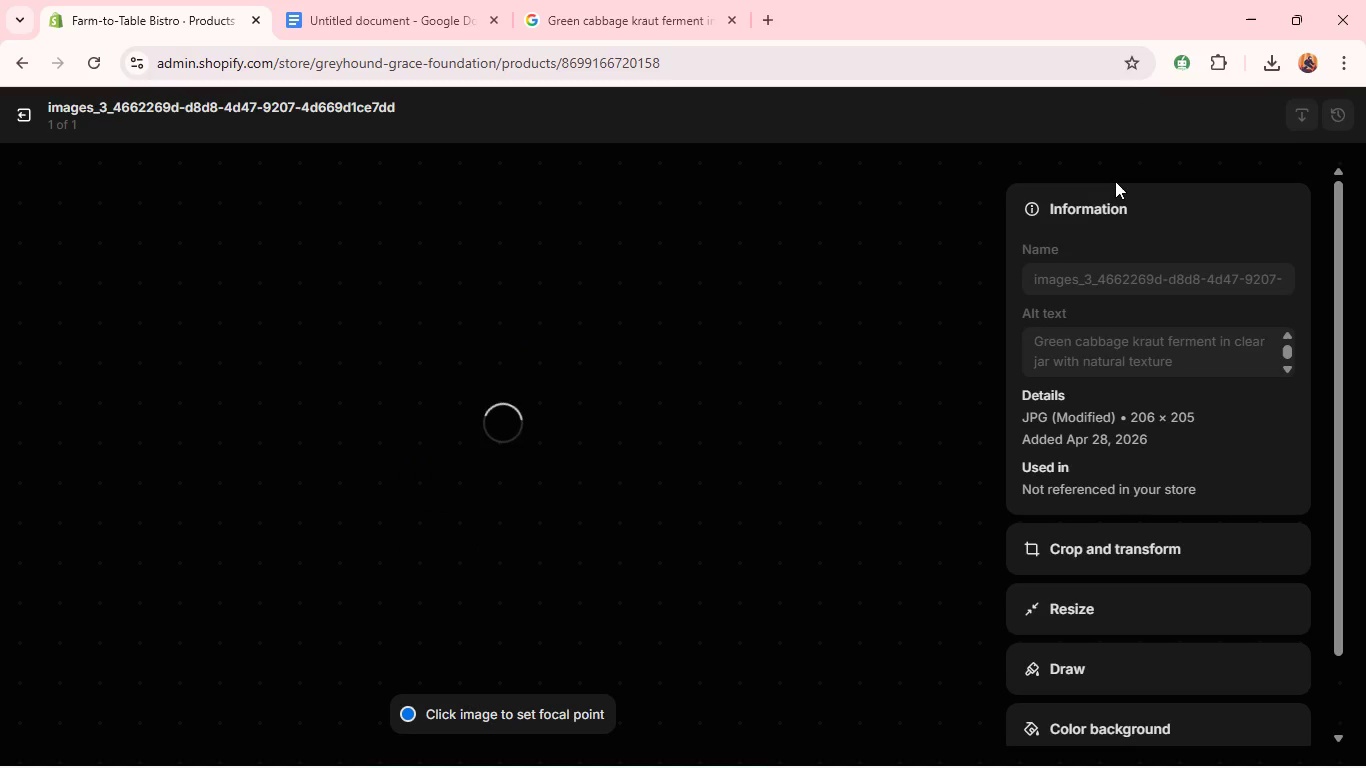 
wait(10.41)
 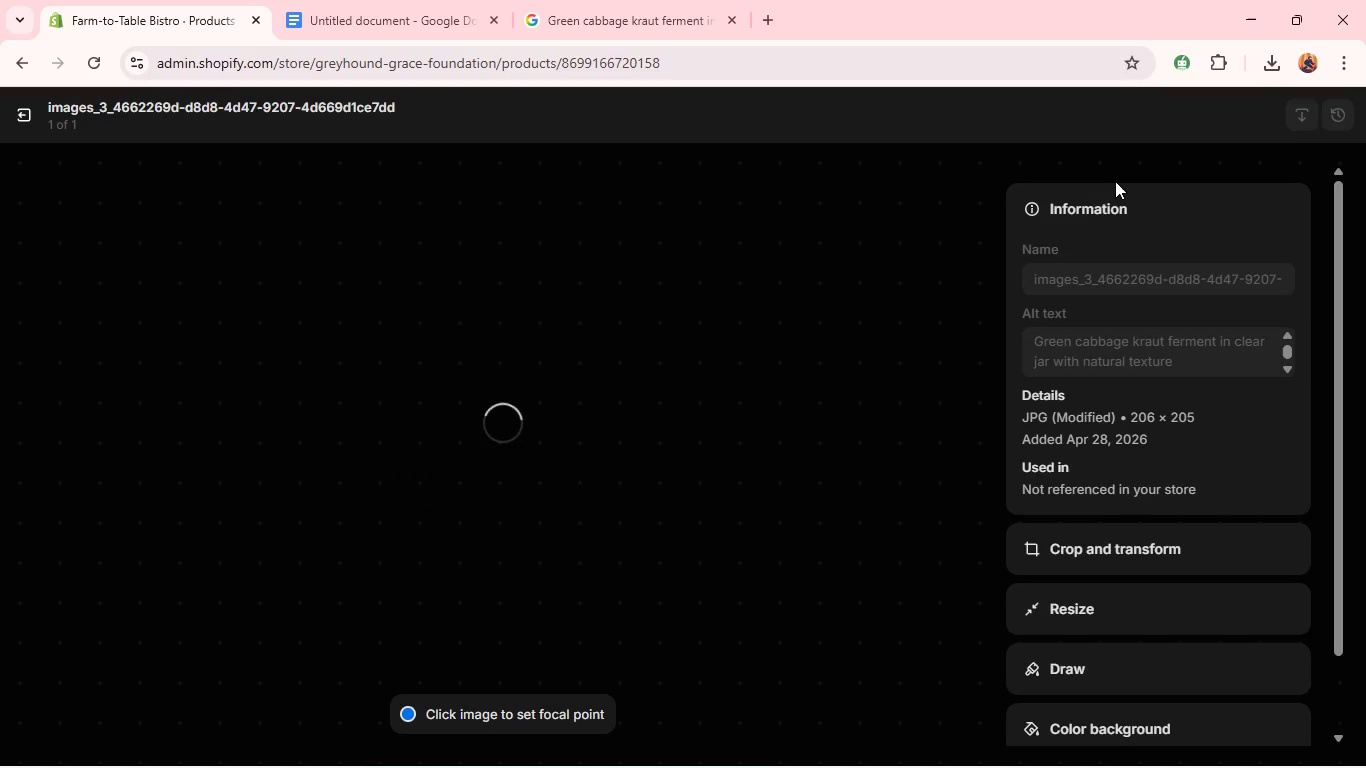 
left_click([27, 117])
 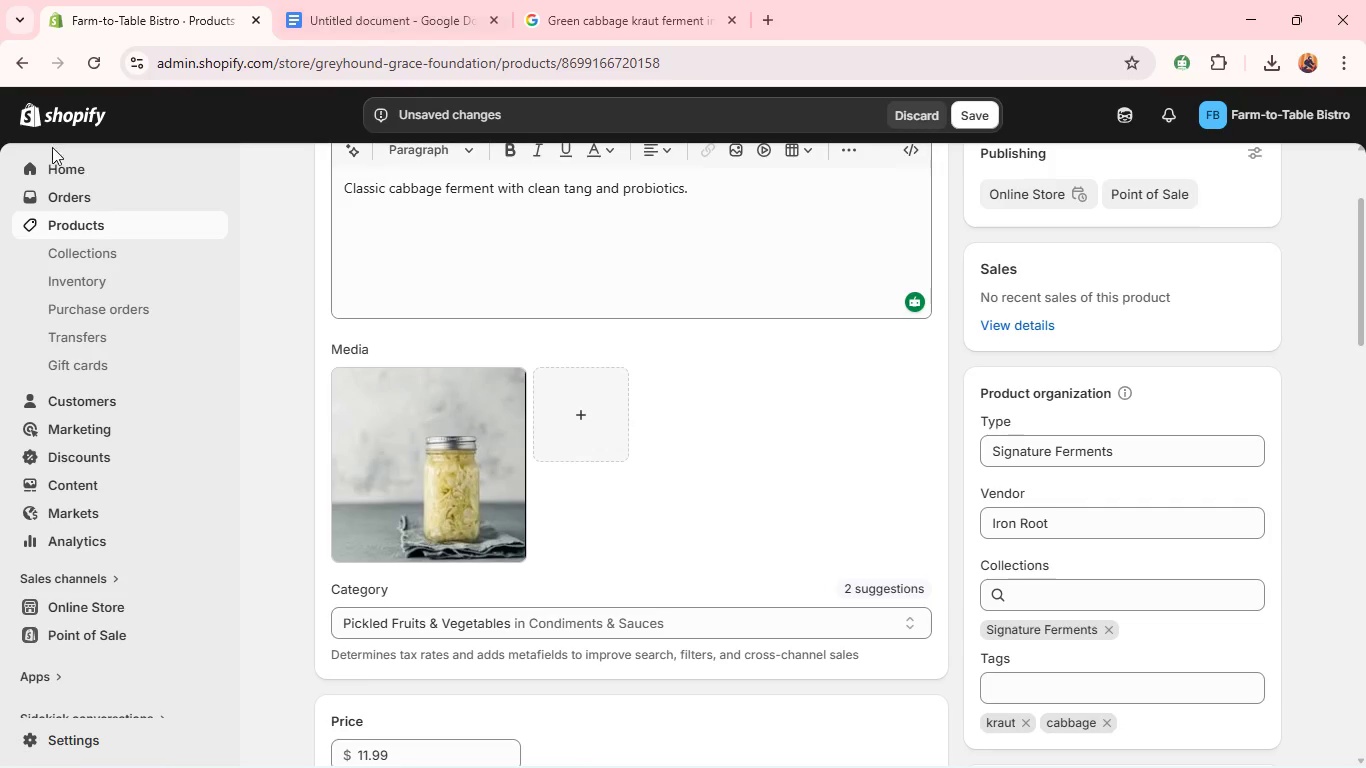 
wait(7.02)
 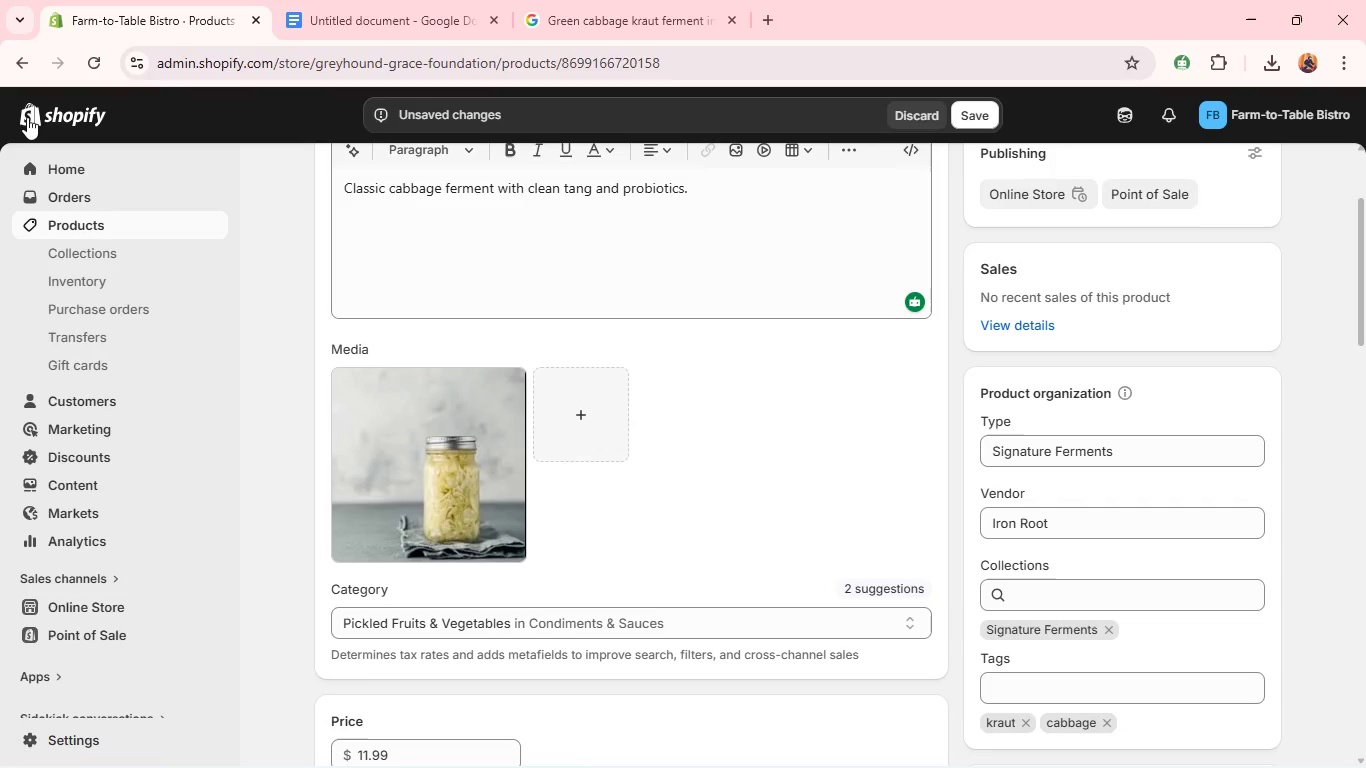 
left_click([990, 119])
 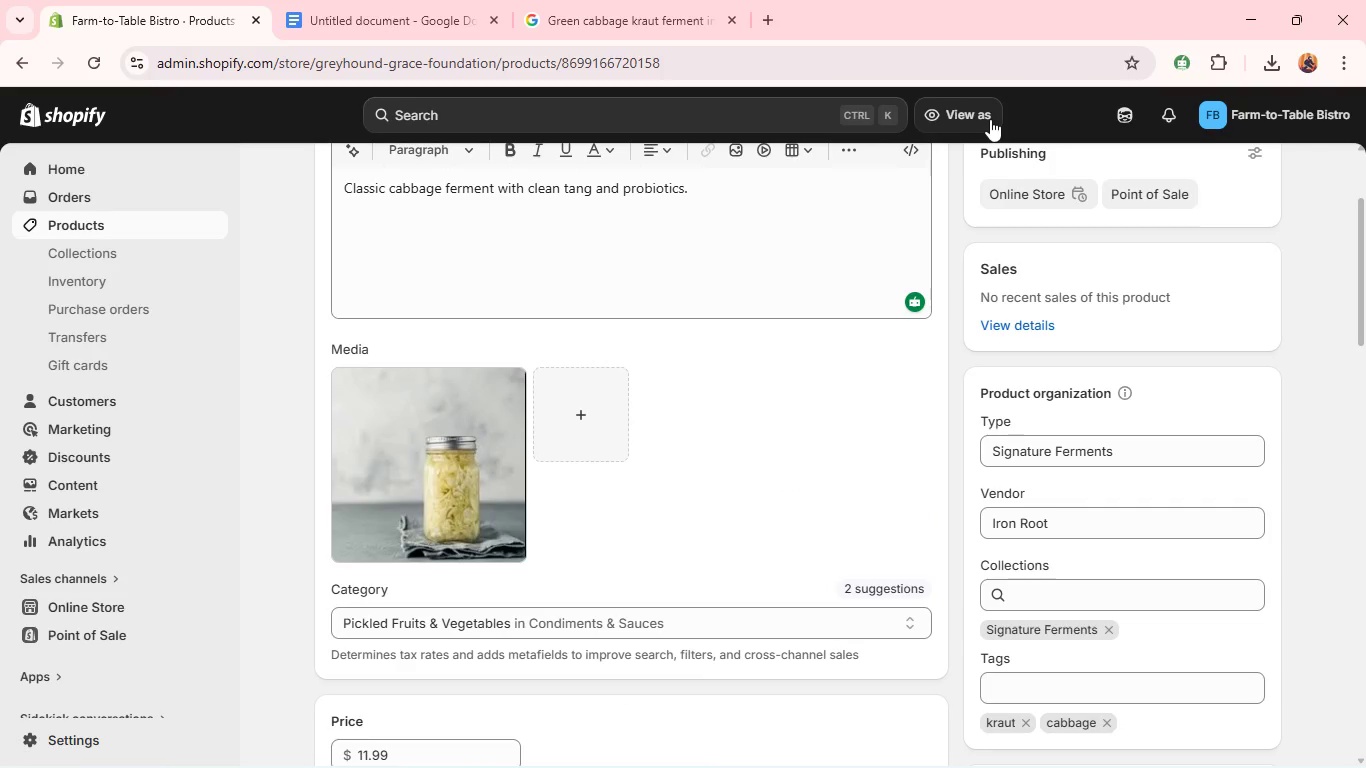 
wait(27.3)
 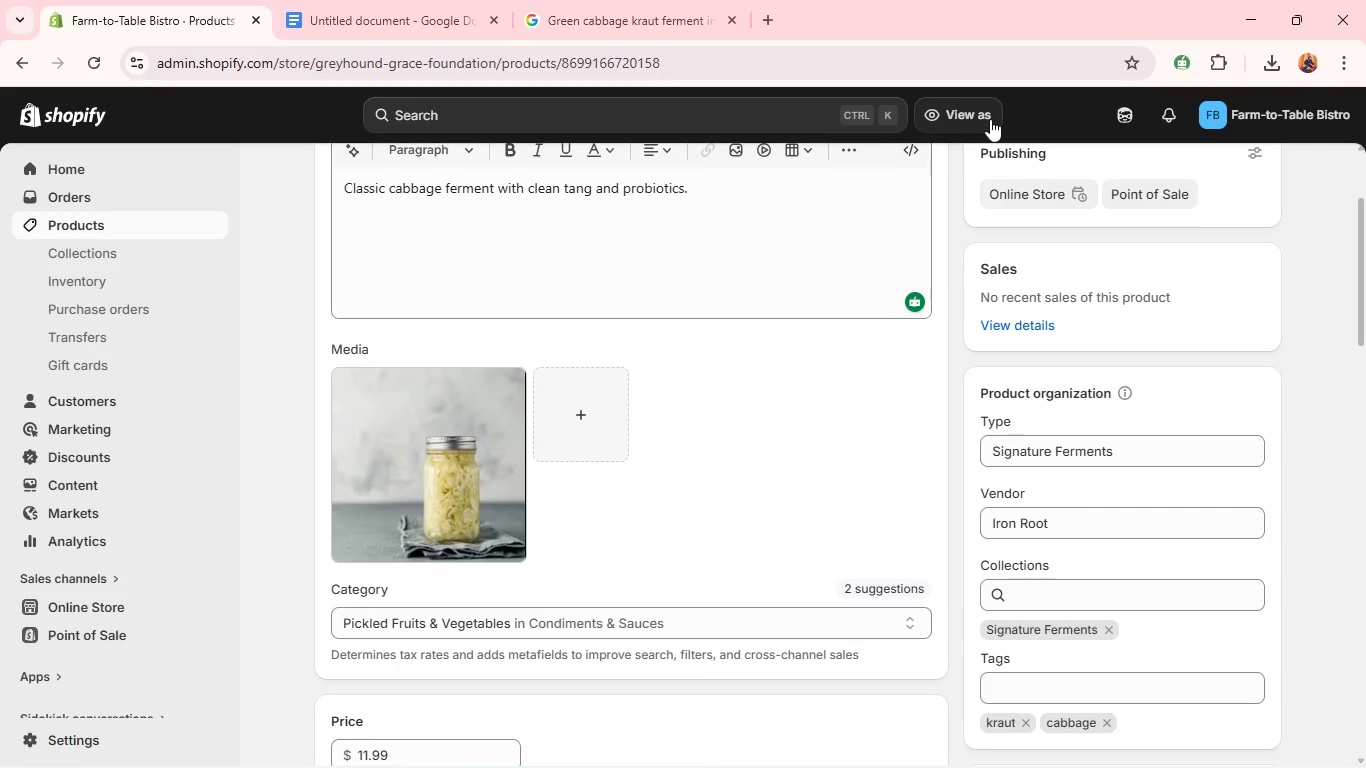 
left_click([100, 224])
 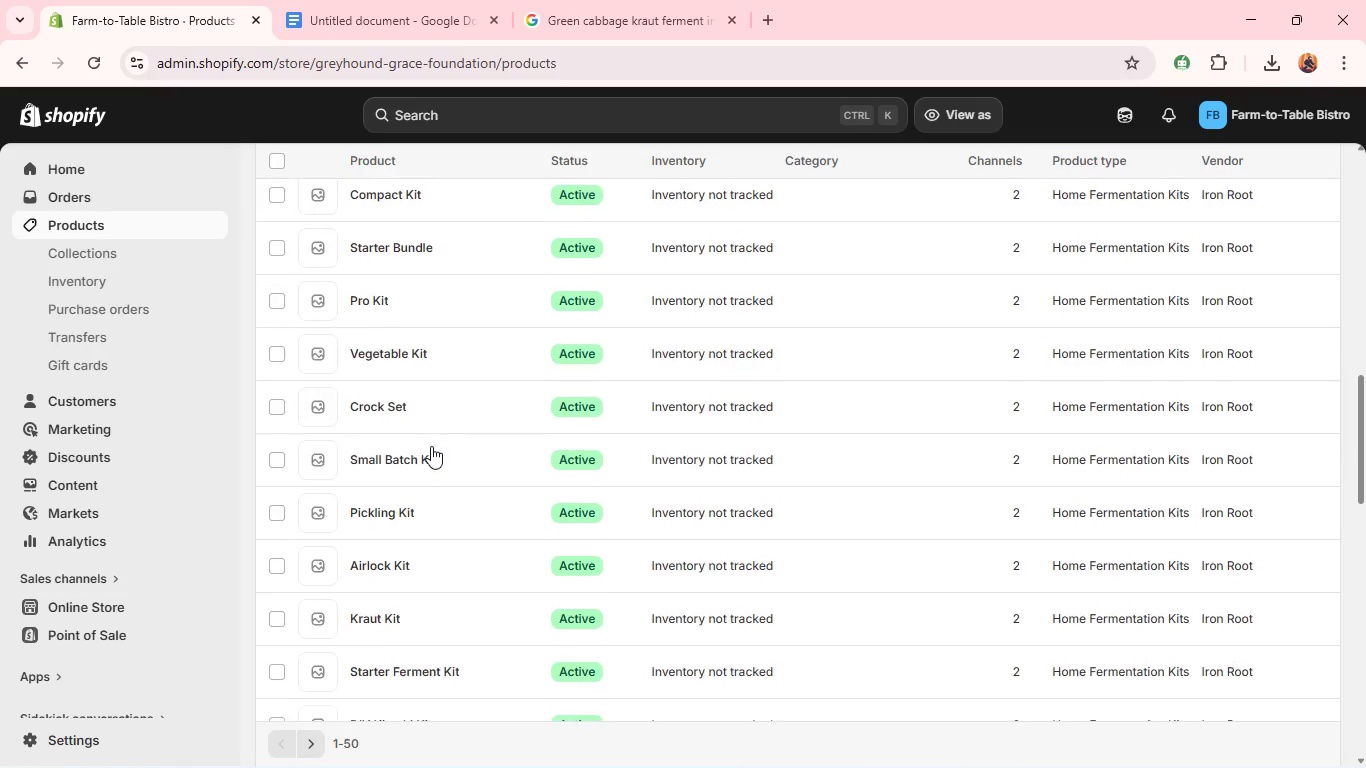 
wait(17.16)
 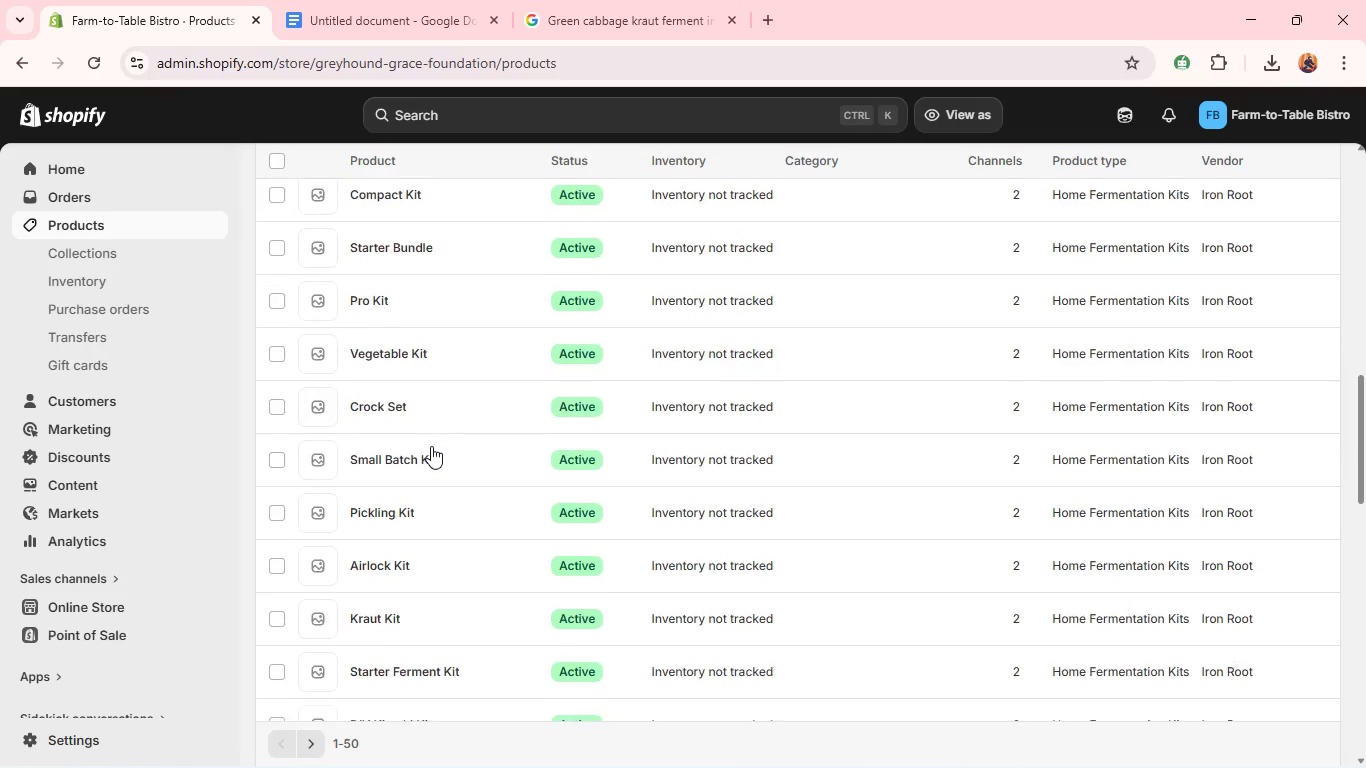 
left_click([397, 466])
 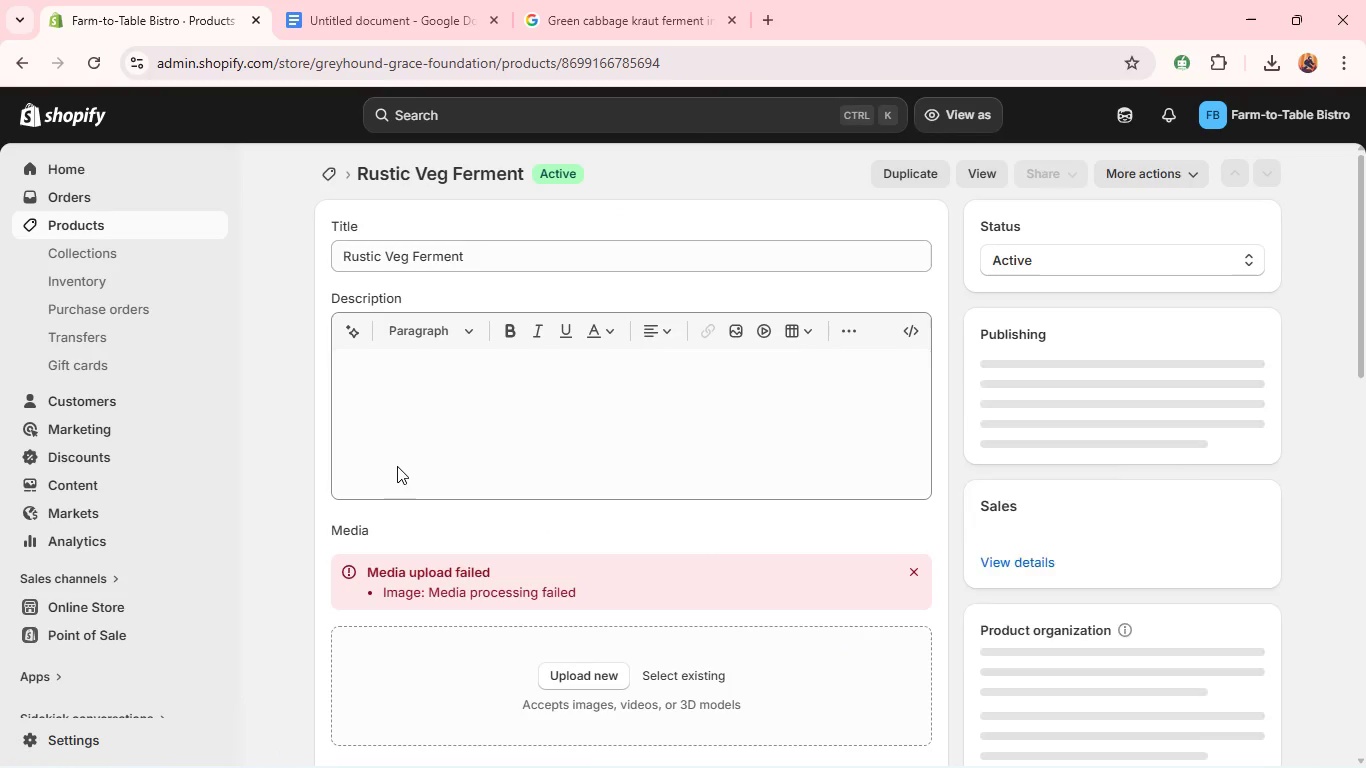 
wait(11.91)
 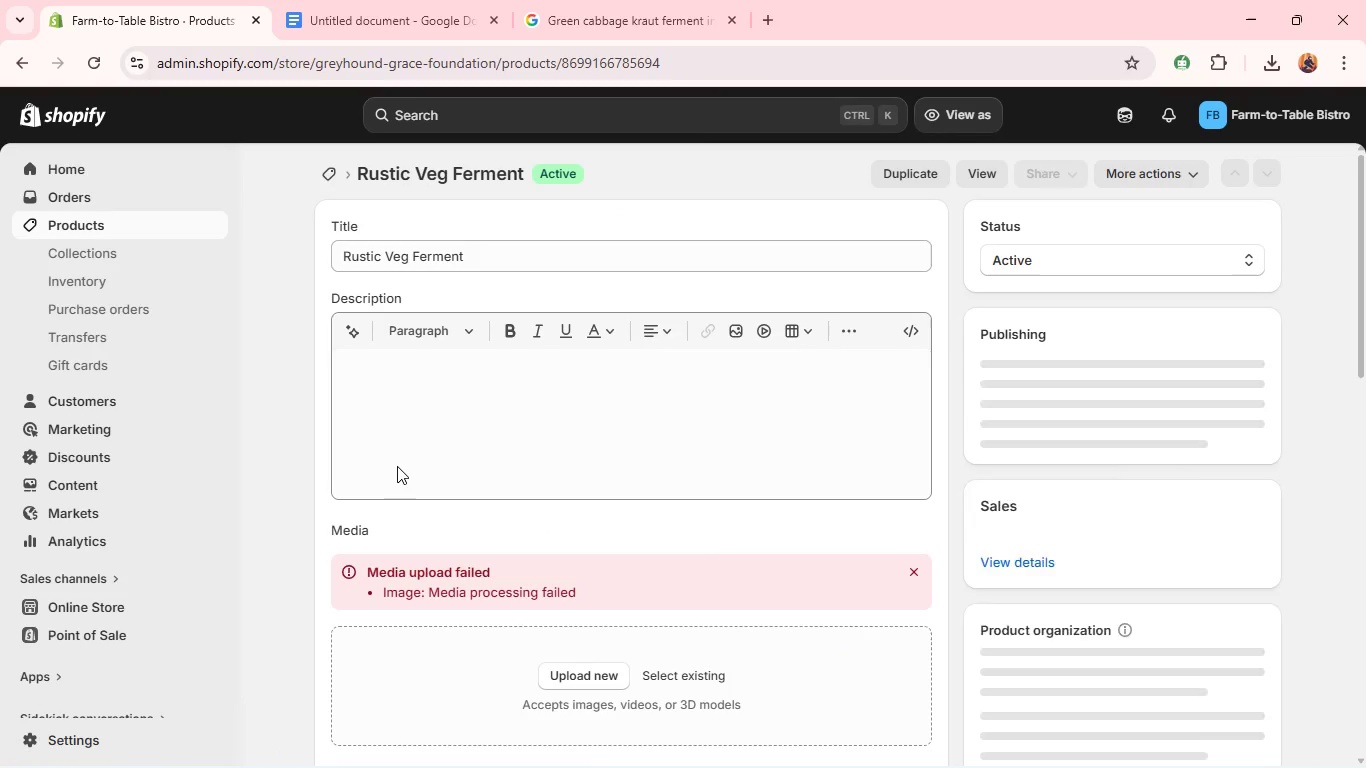 
double_click([462, 386])
 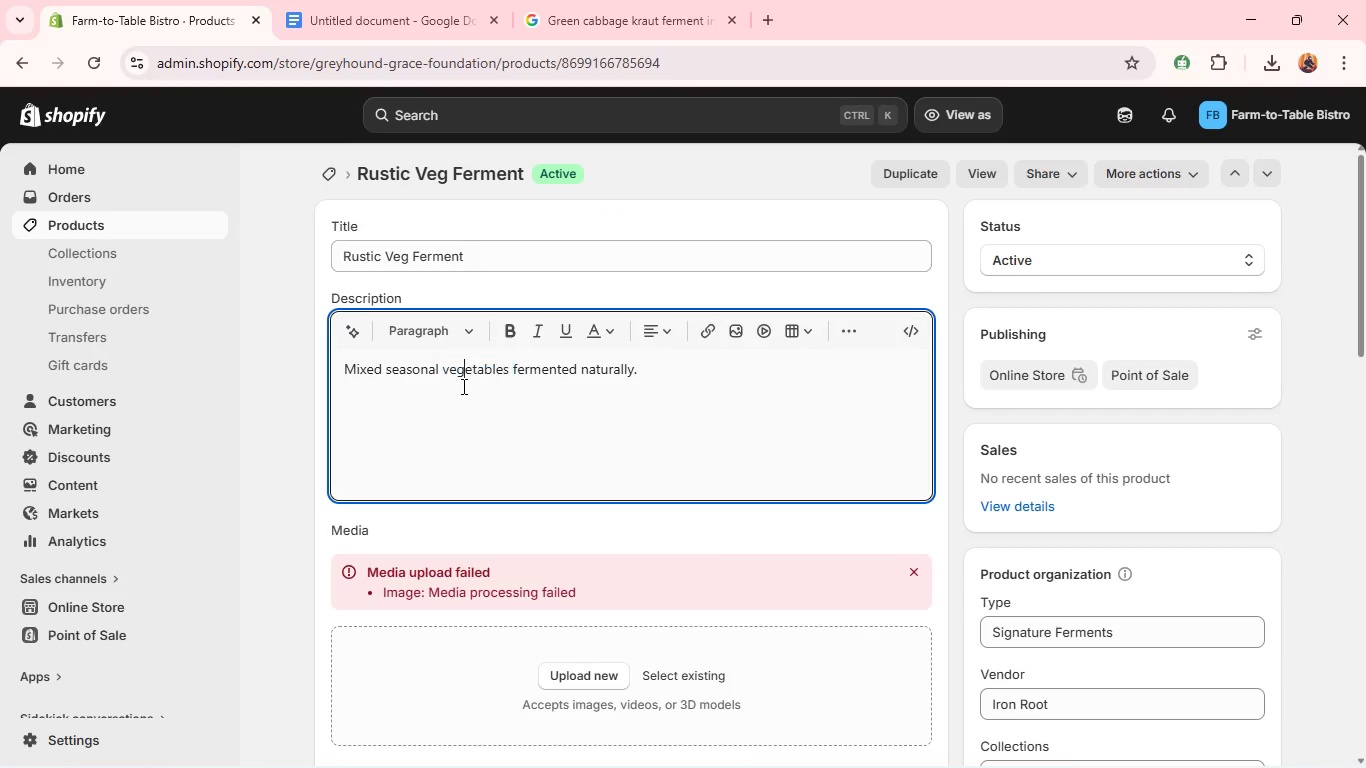 
triple_click([462, 386])
 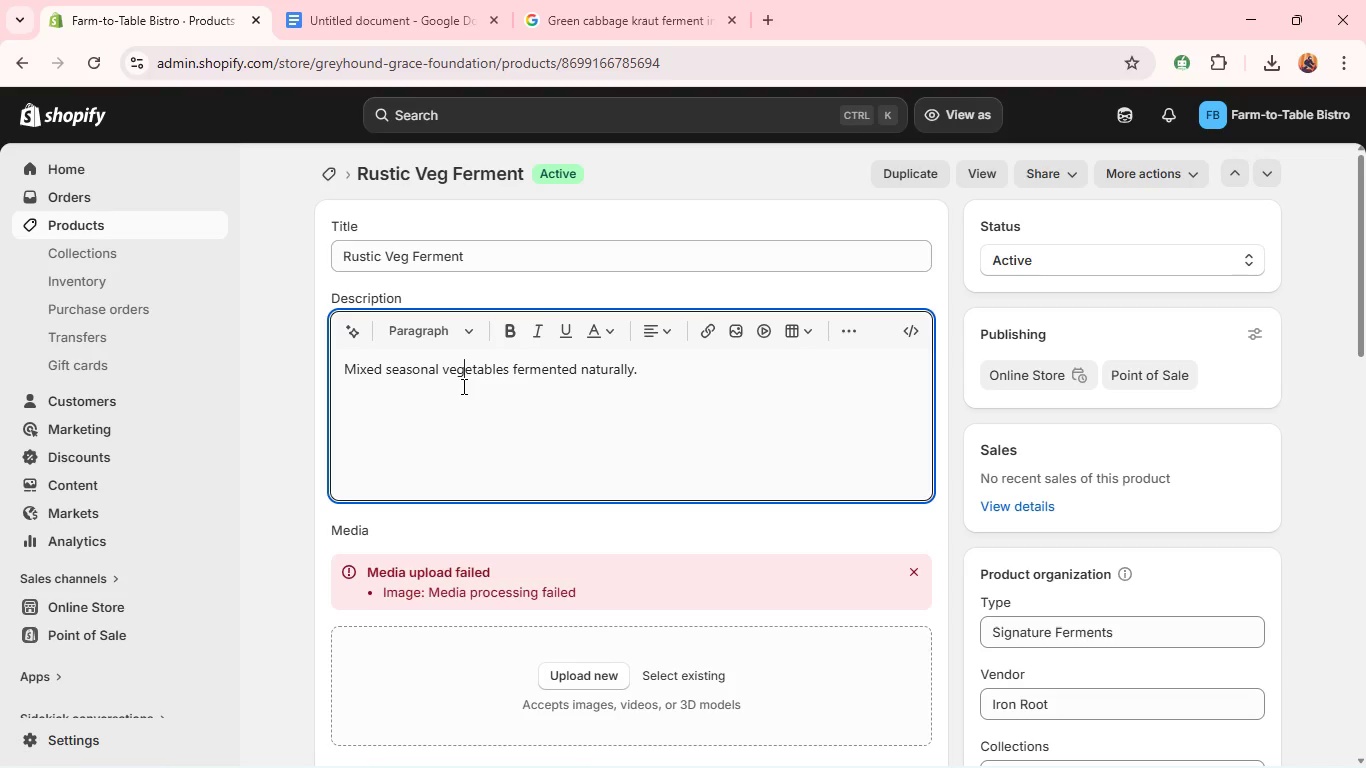 
triple_click([462, 386])
 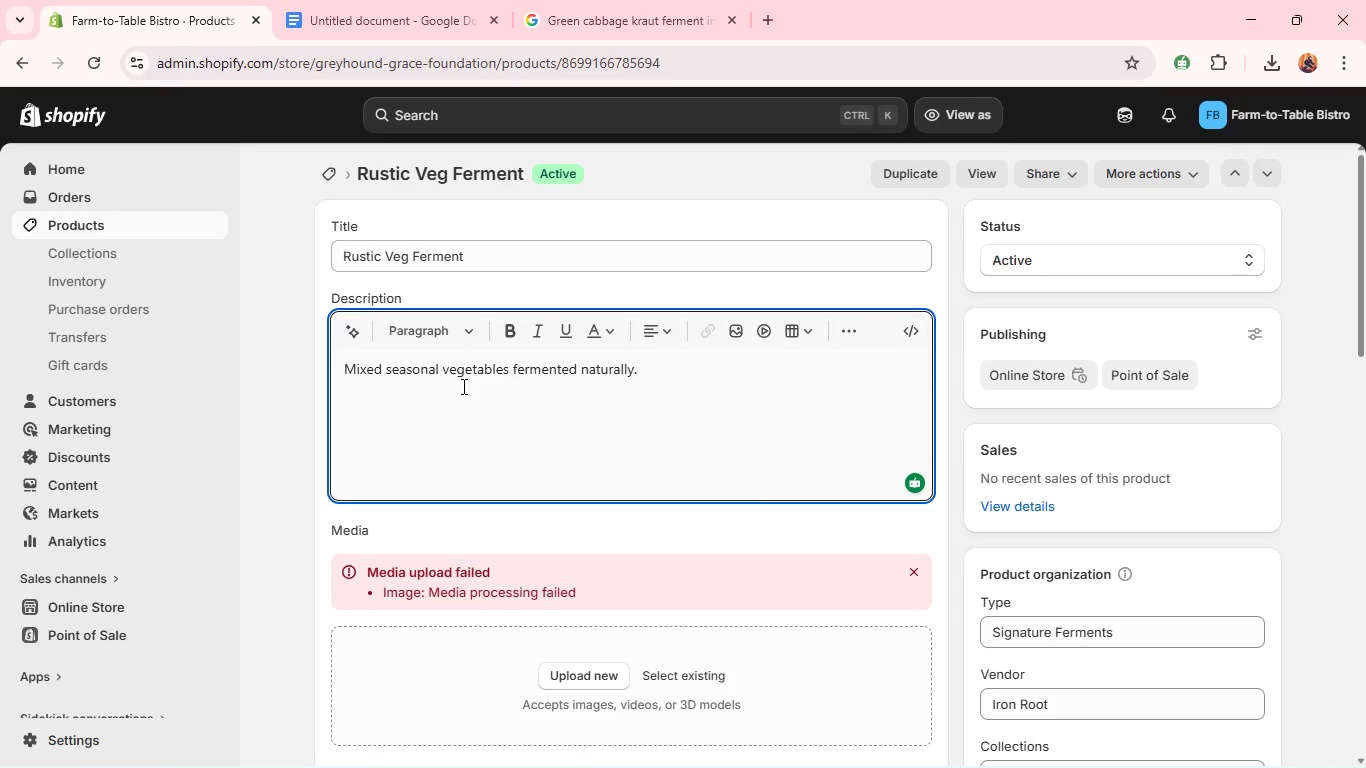 
type(Se)
 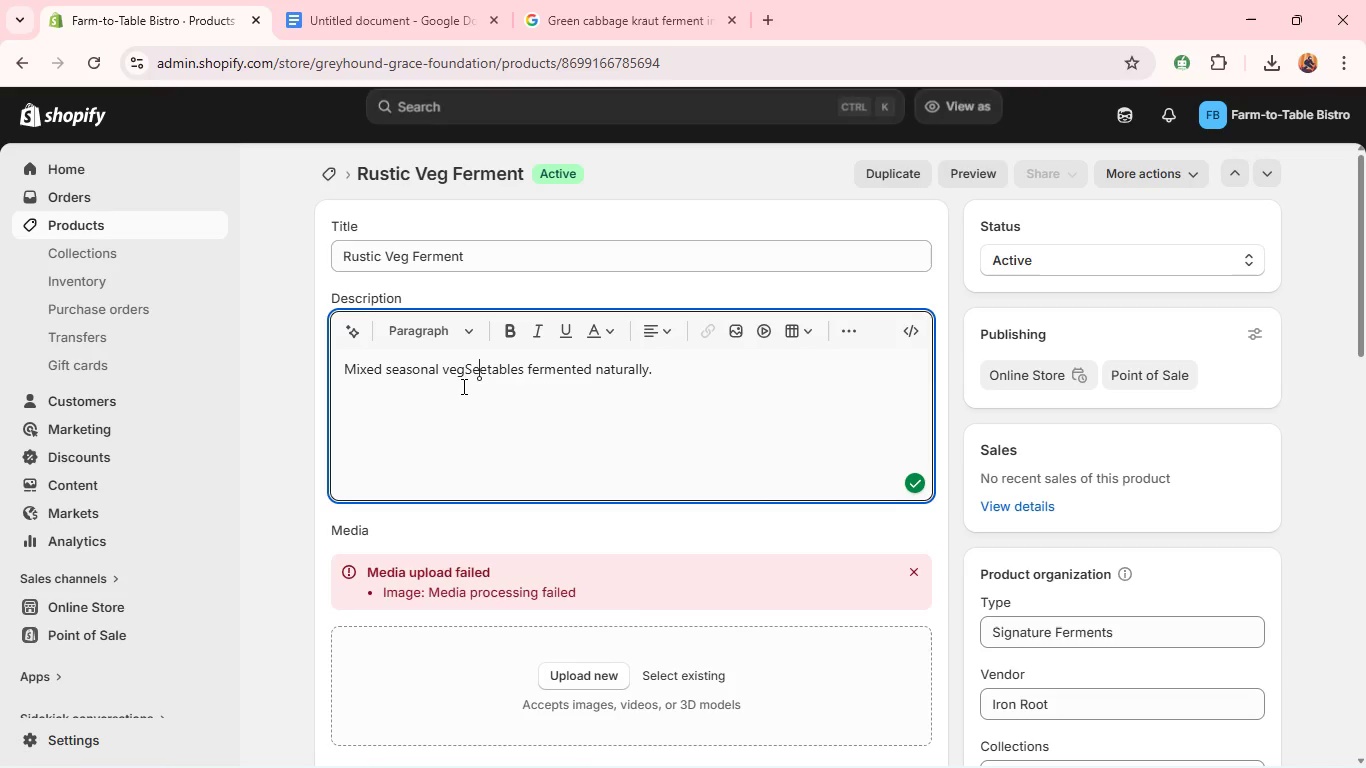 
key(Control+A)
 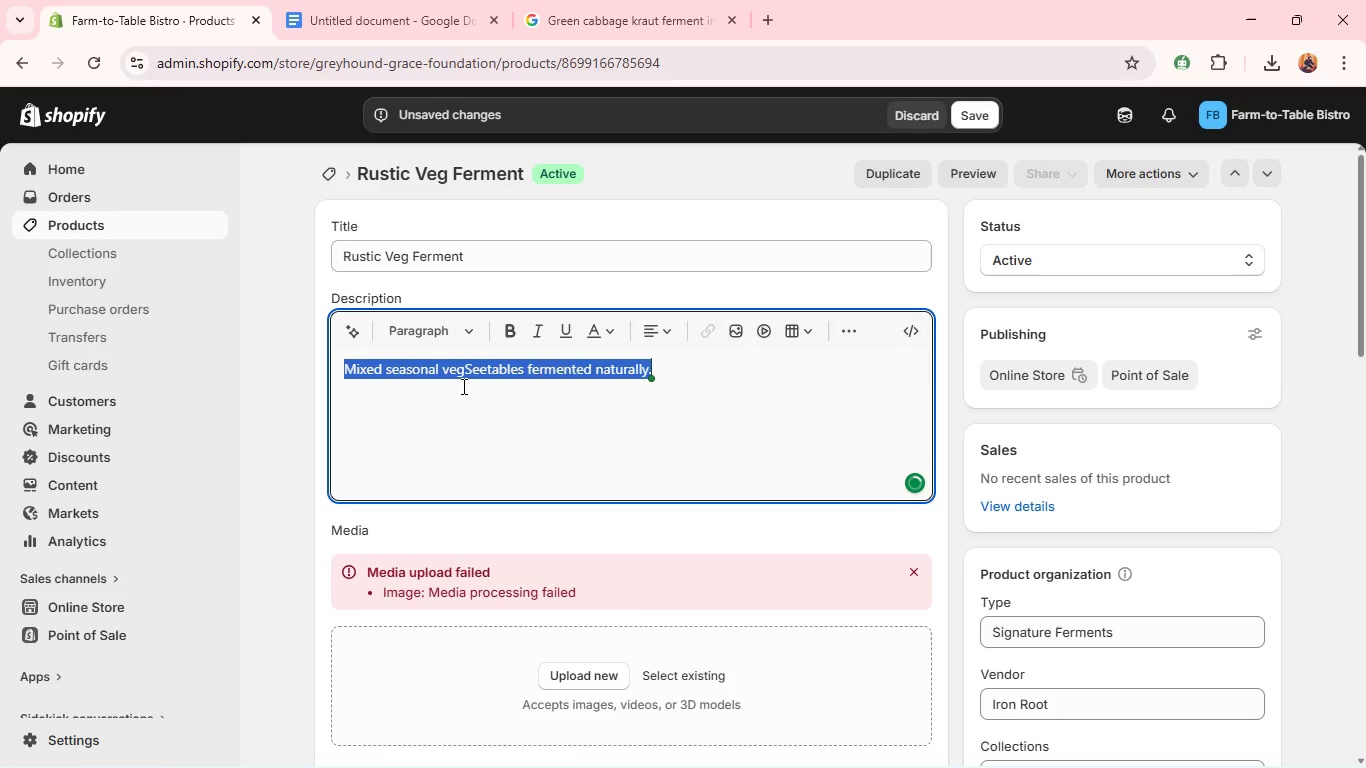 
type(Seasi=onal vegetables fermented using traditional preservation method)
 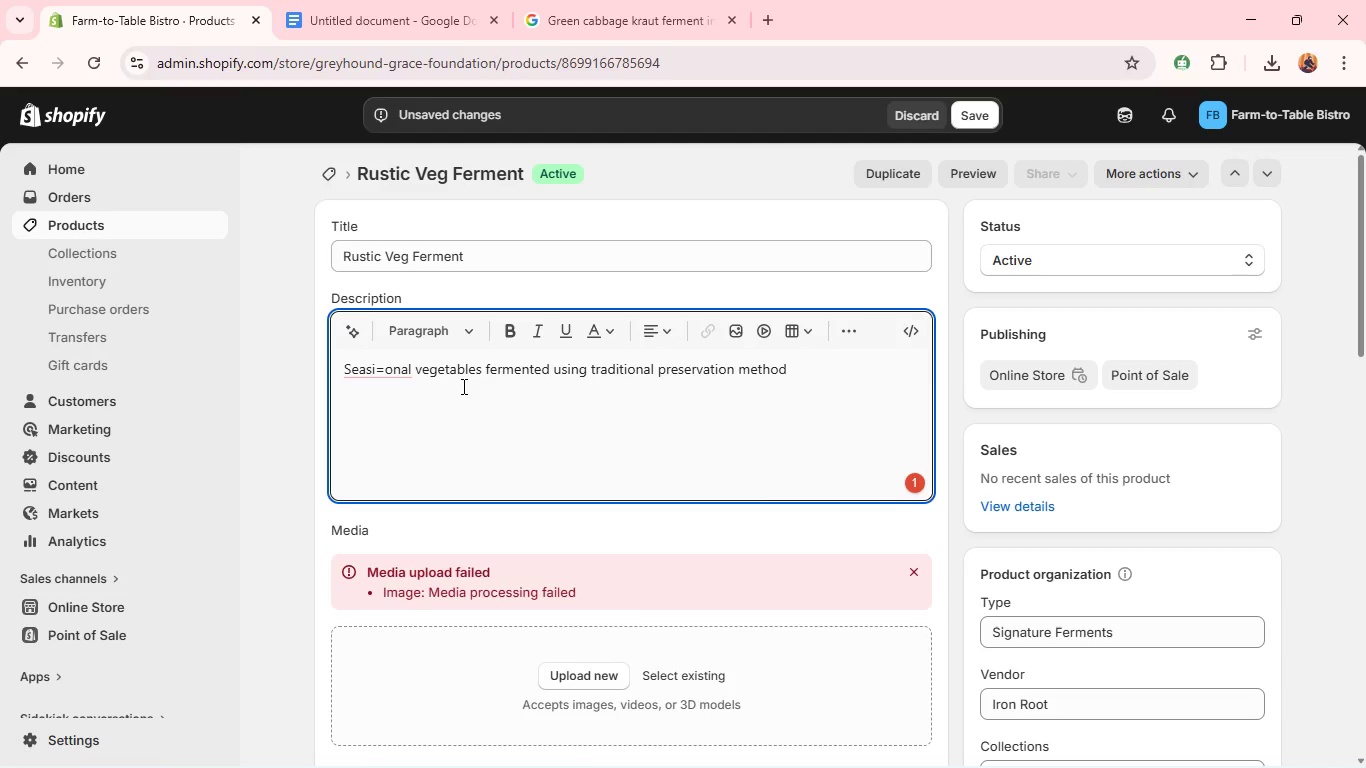 
key(Period)
 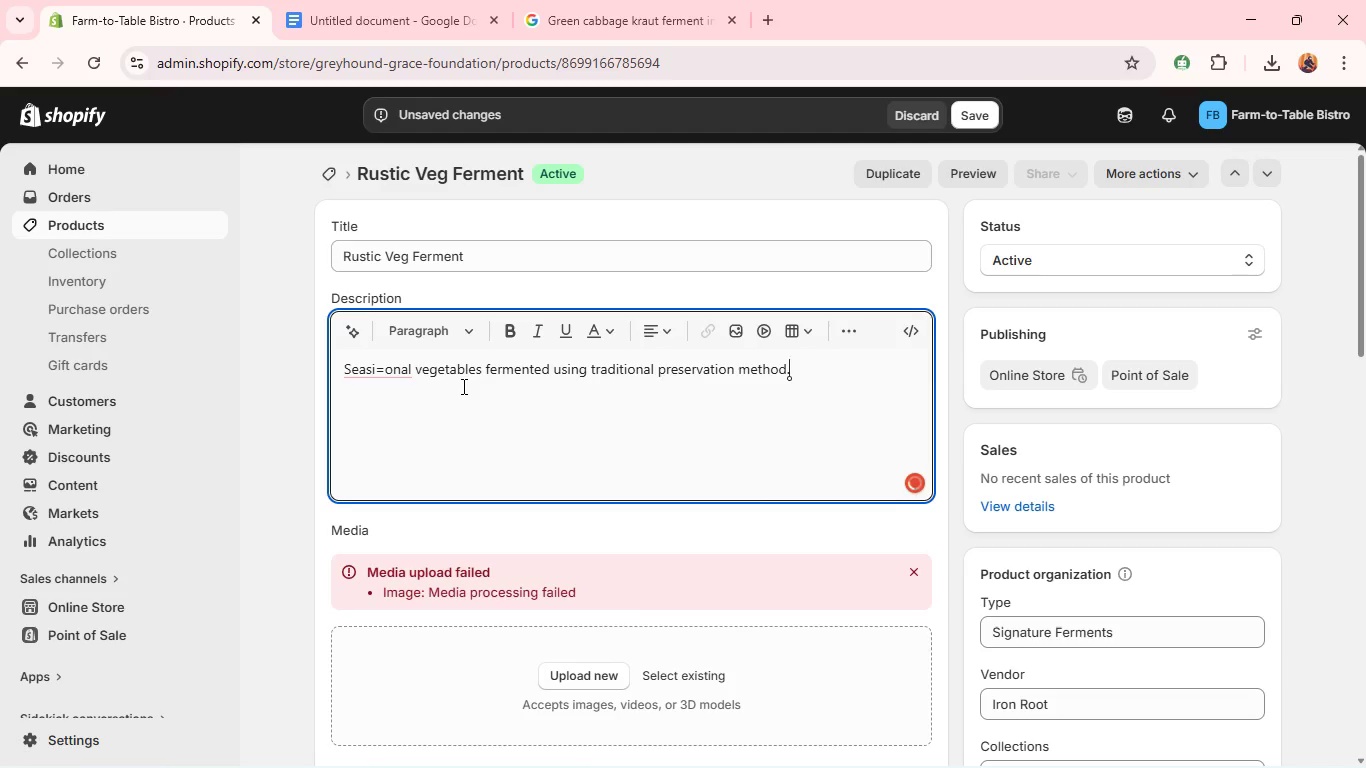 
key(Backspace)
 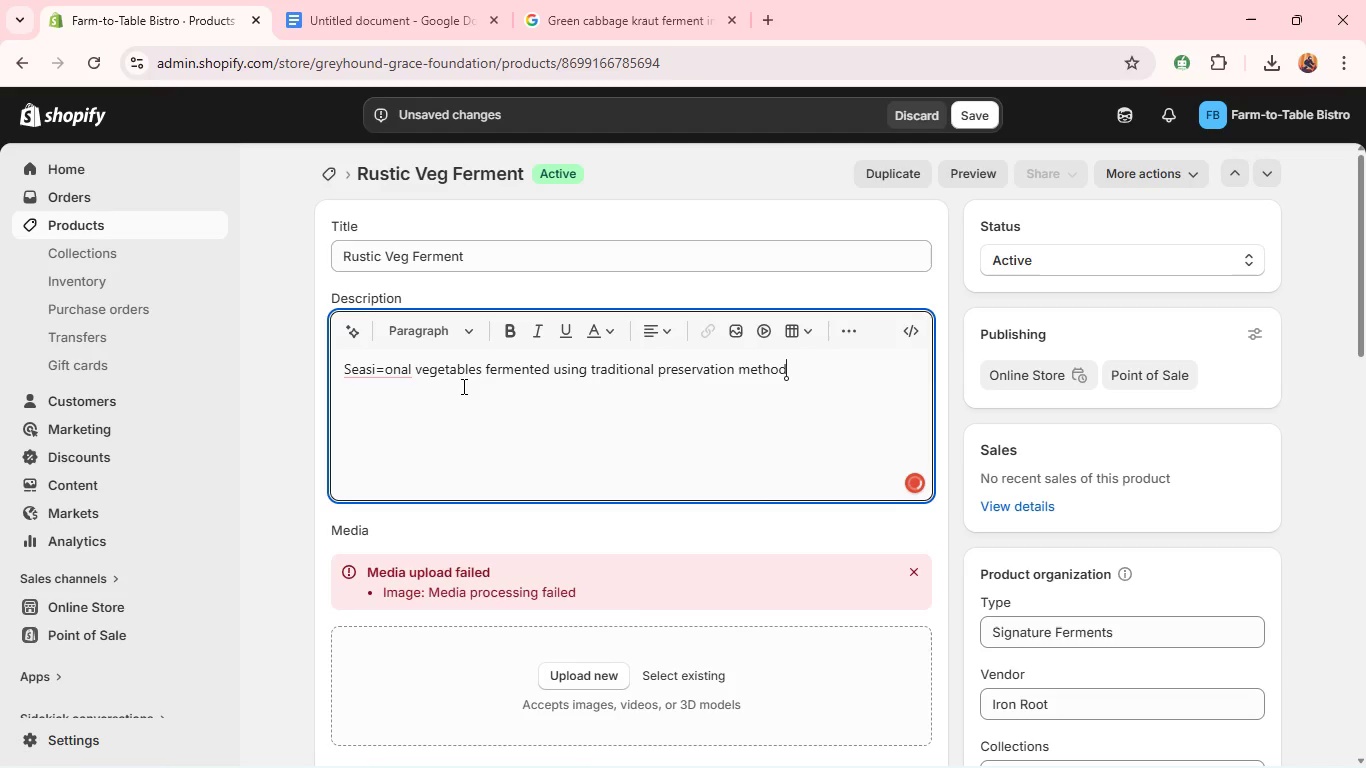 
key(S)
 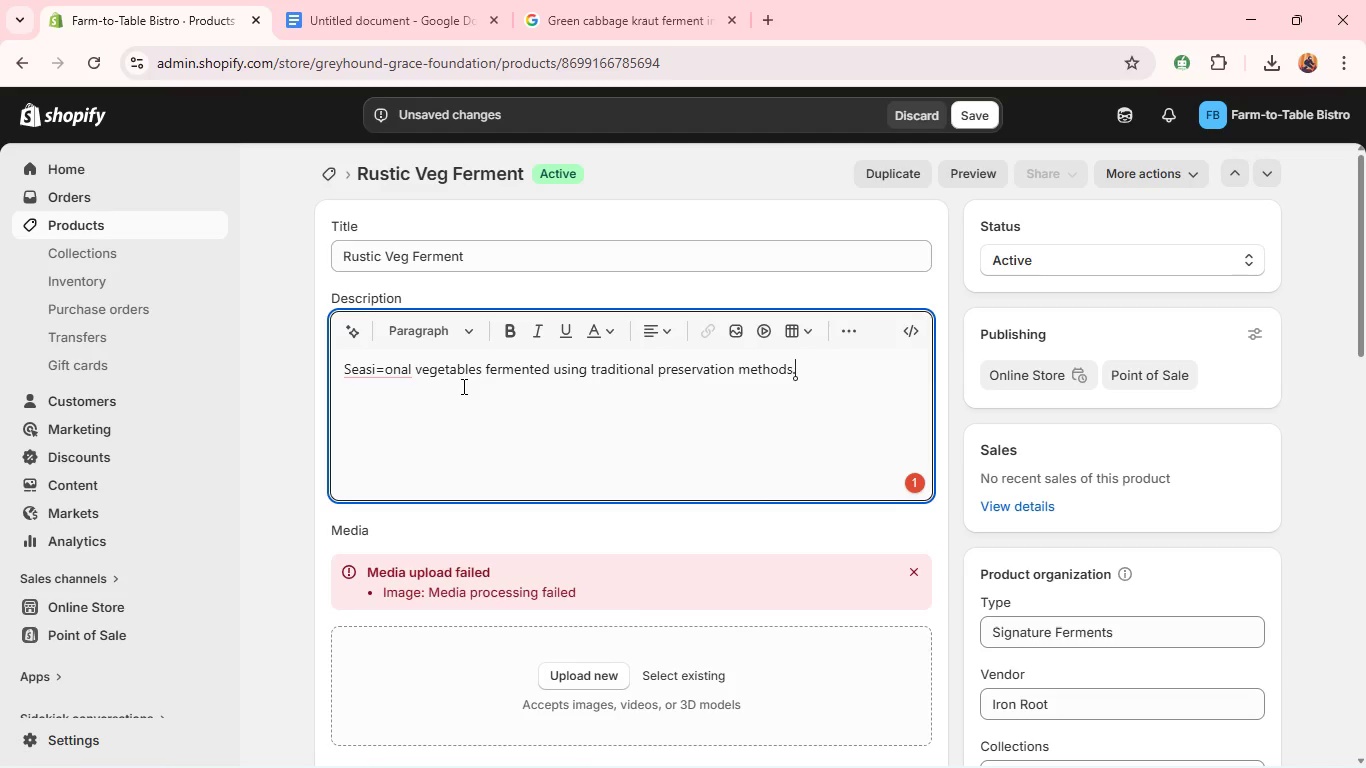 
key(Period)
 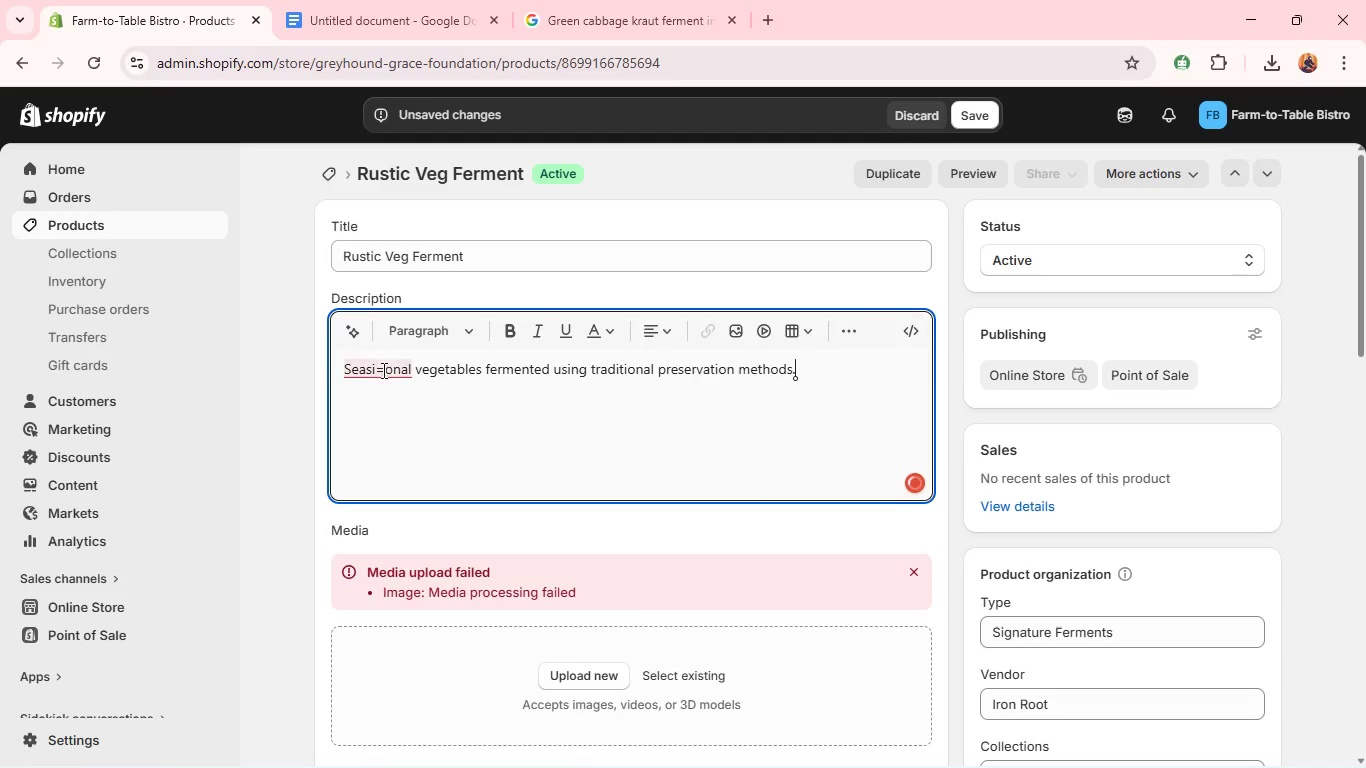 
left_click([385, 373])
 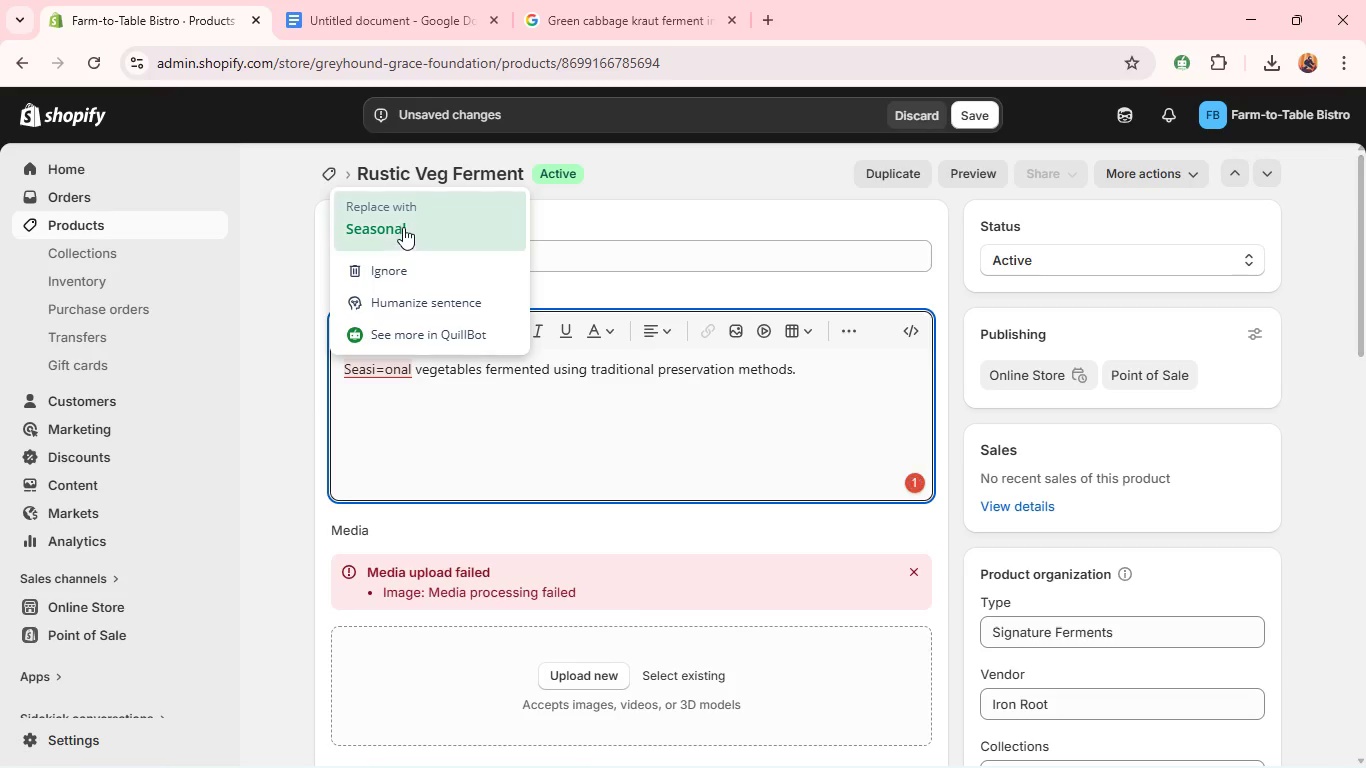 
left_click([403, 227])
 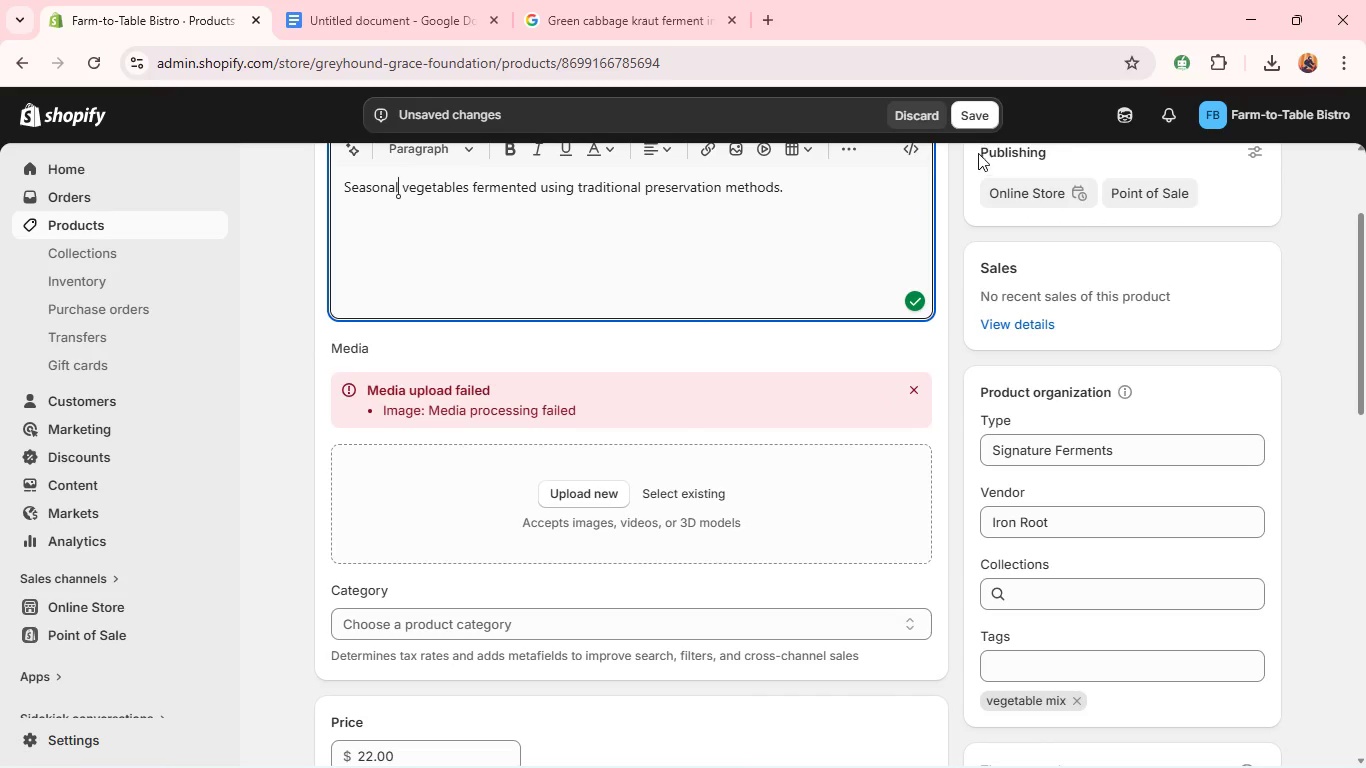 
left_click([982, 114])
 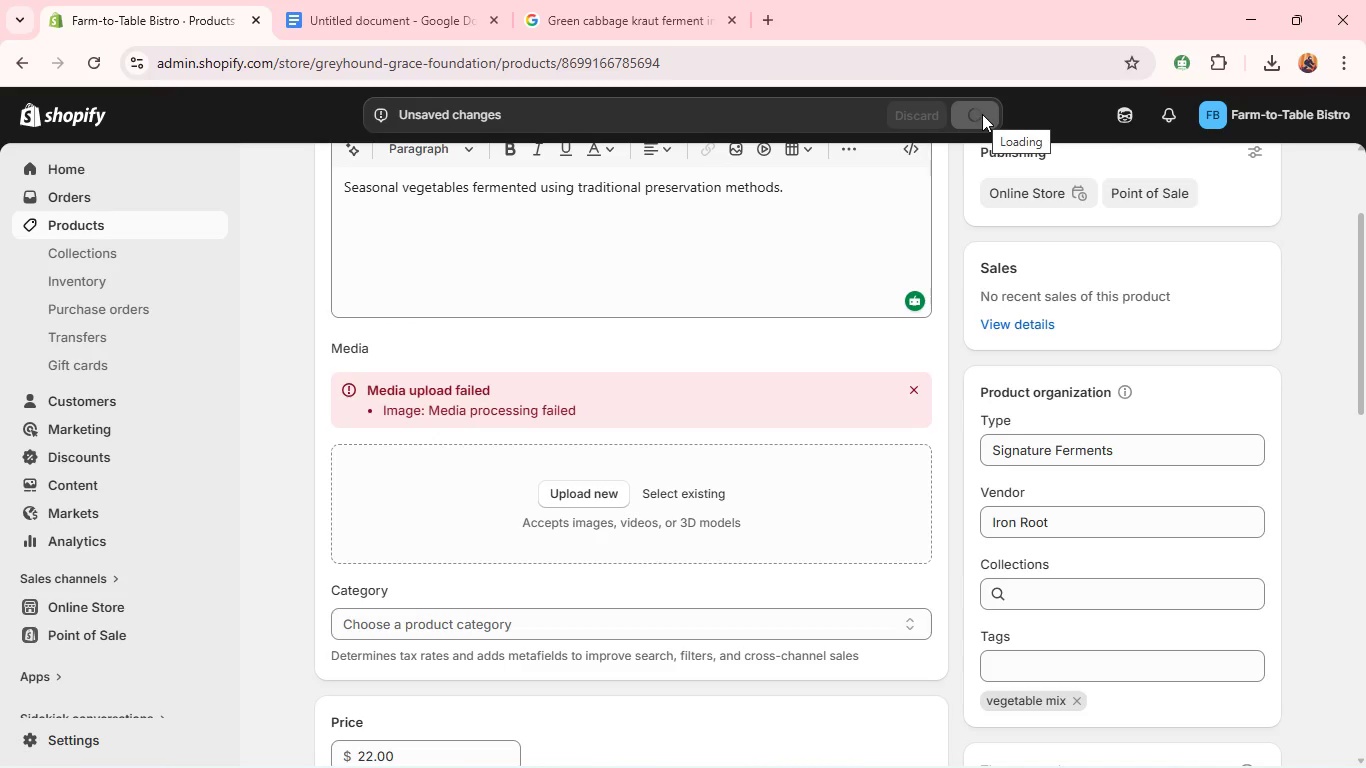 
wait(9.28)
 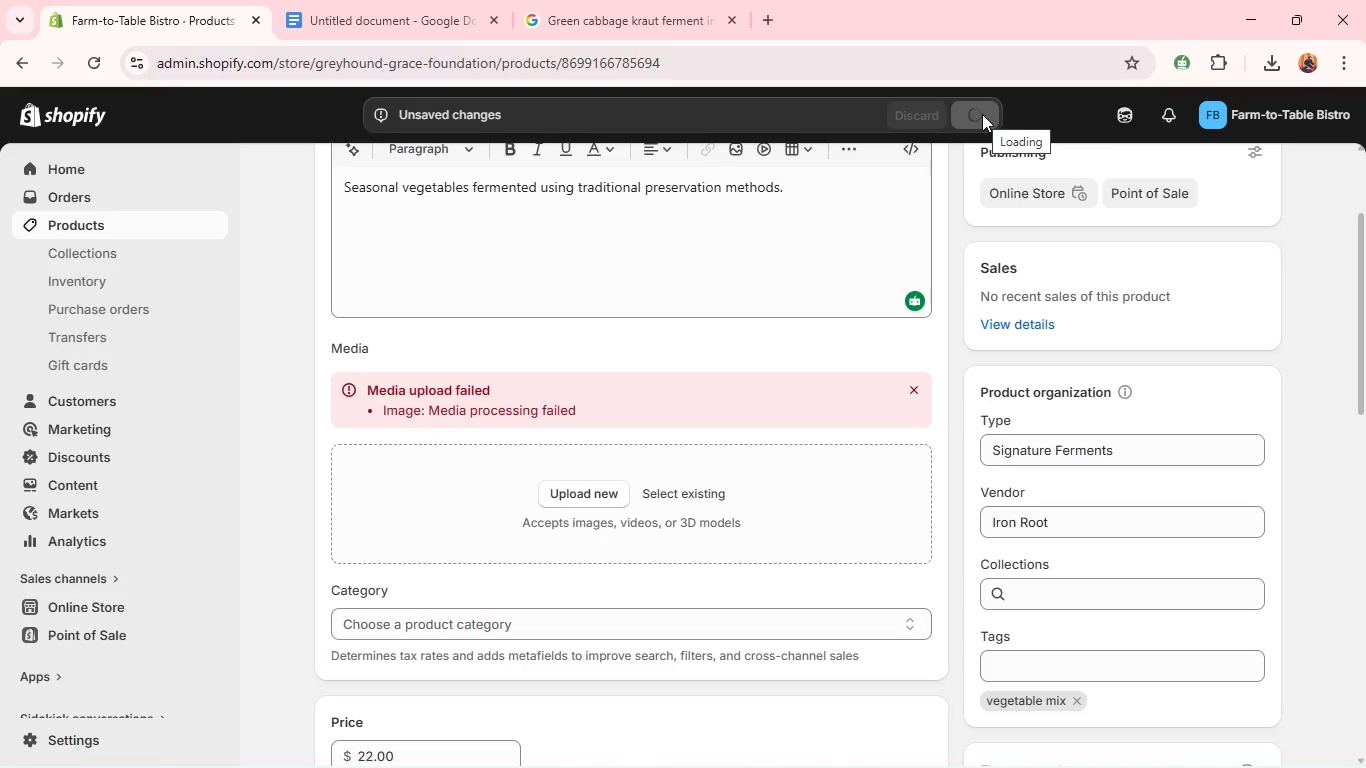 
left_click([916, 388])
 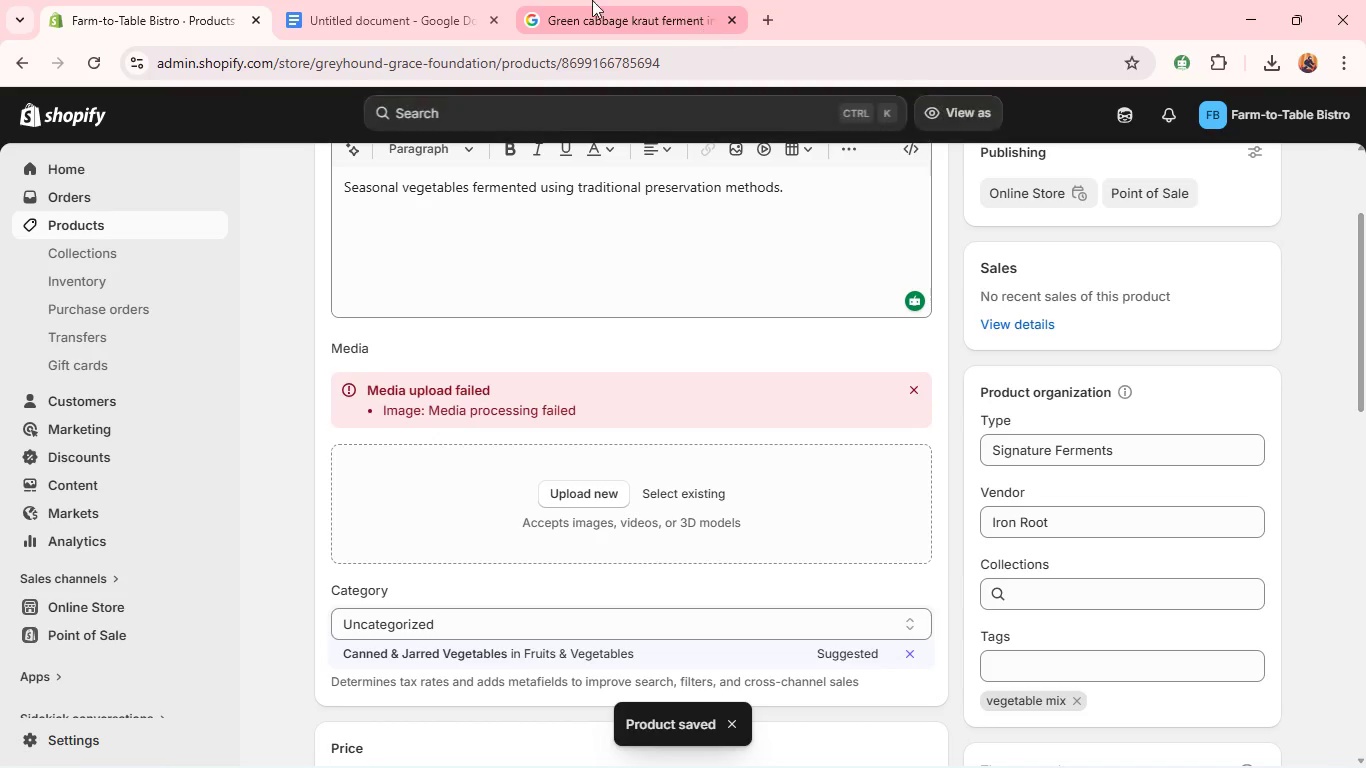 
left_click([435, 14])
 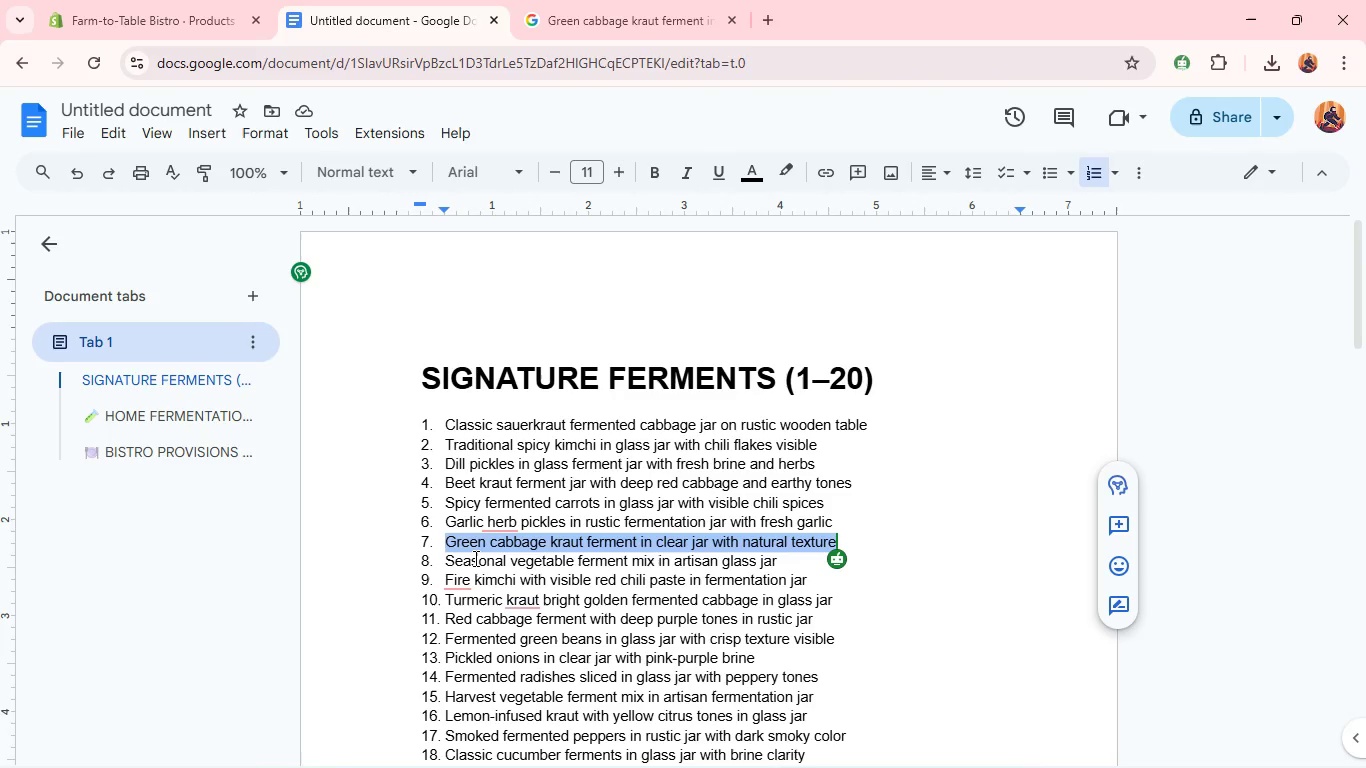 
double_click([474, 558])
 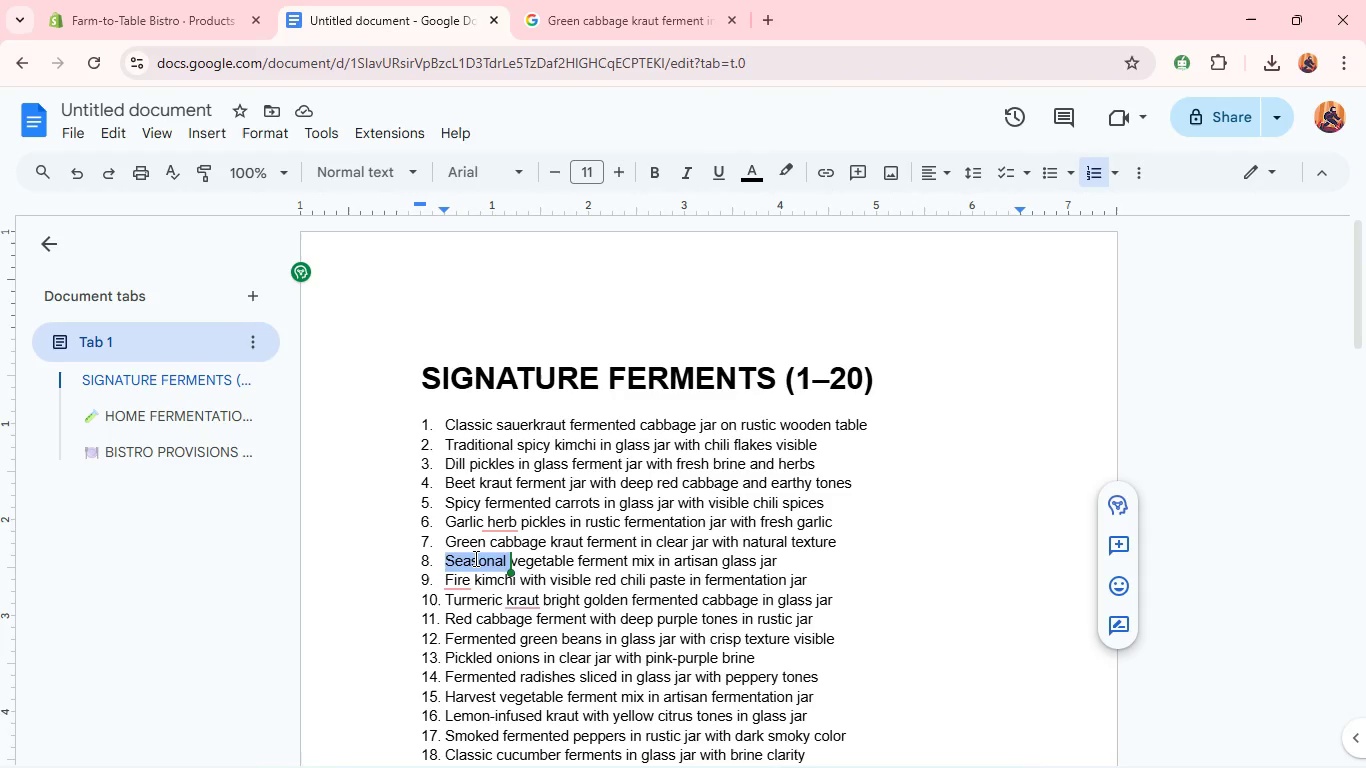 
triple_click([474, 558])
 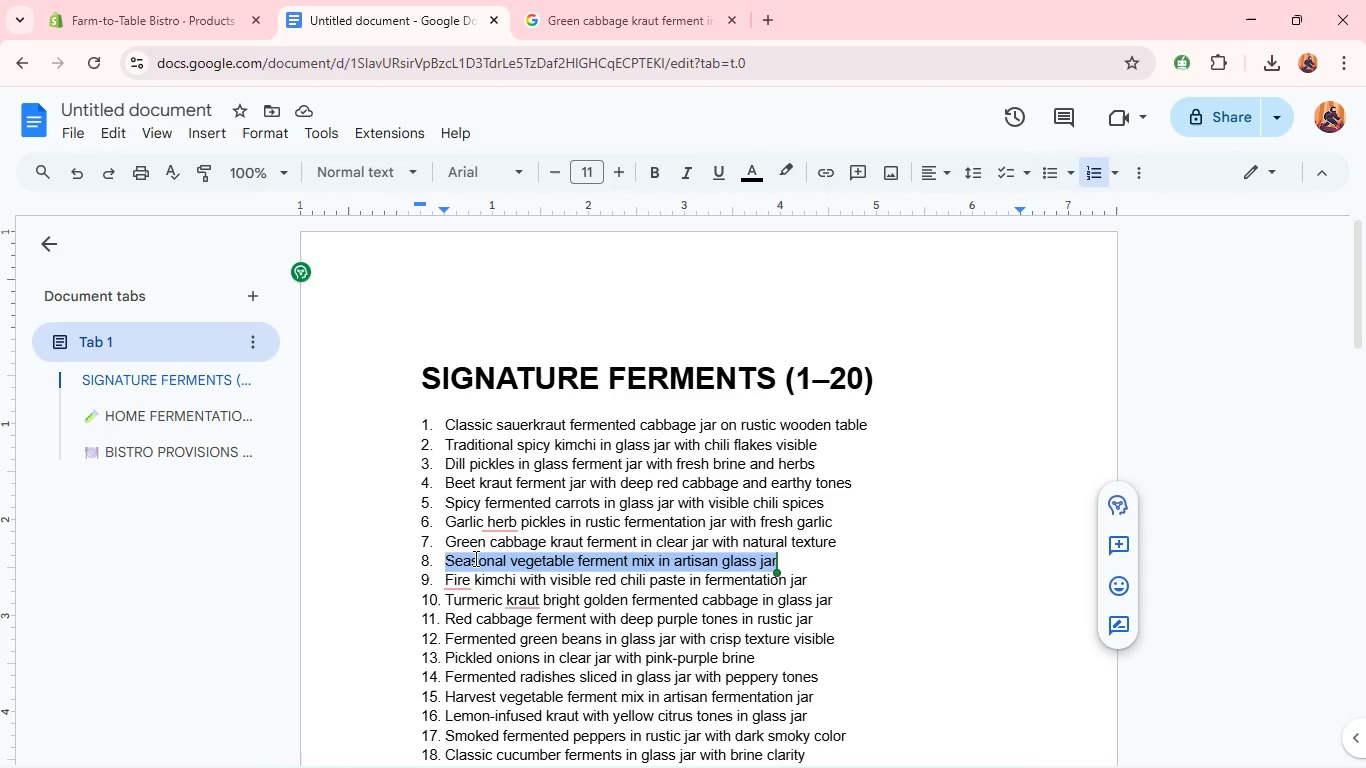 
triple_click([474, 558])
 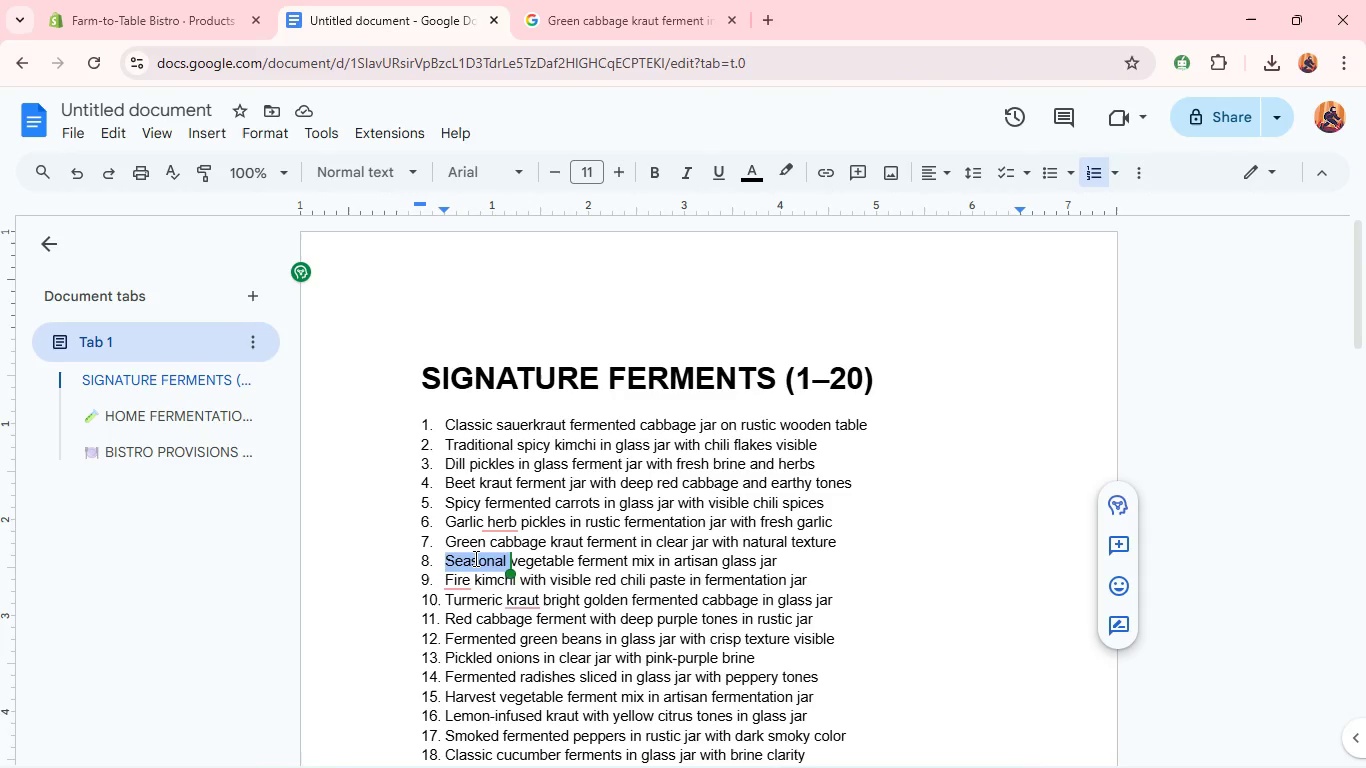 
key(Control+C)
 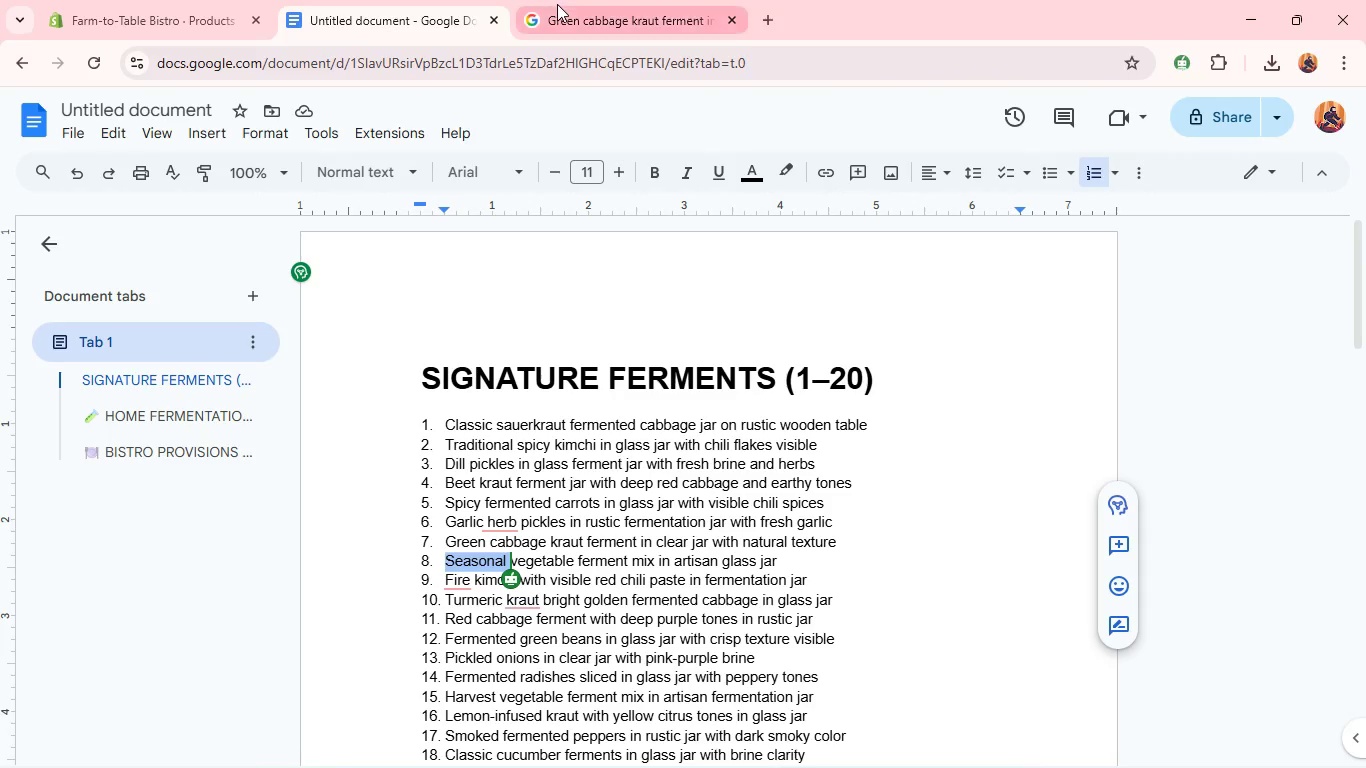 
left_click([557, 4])
 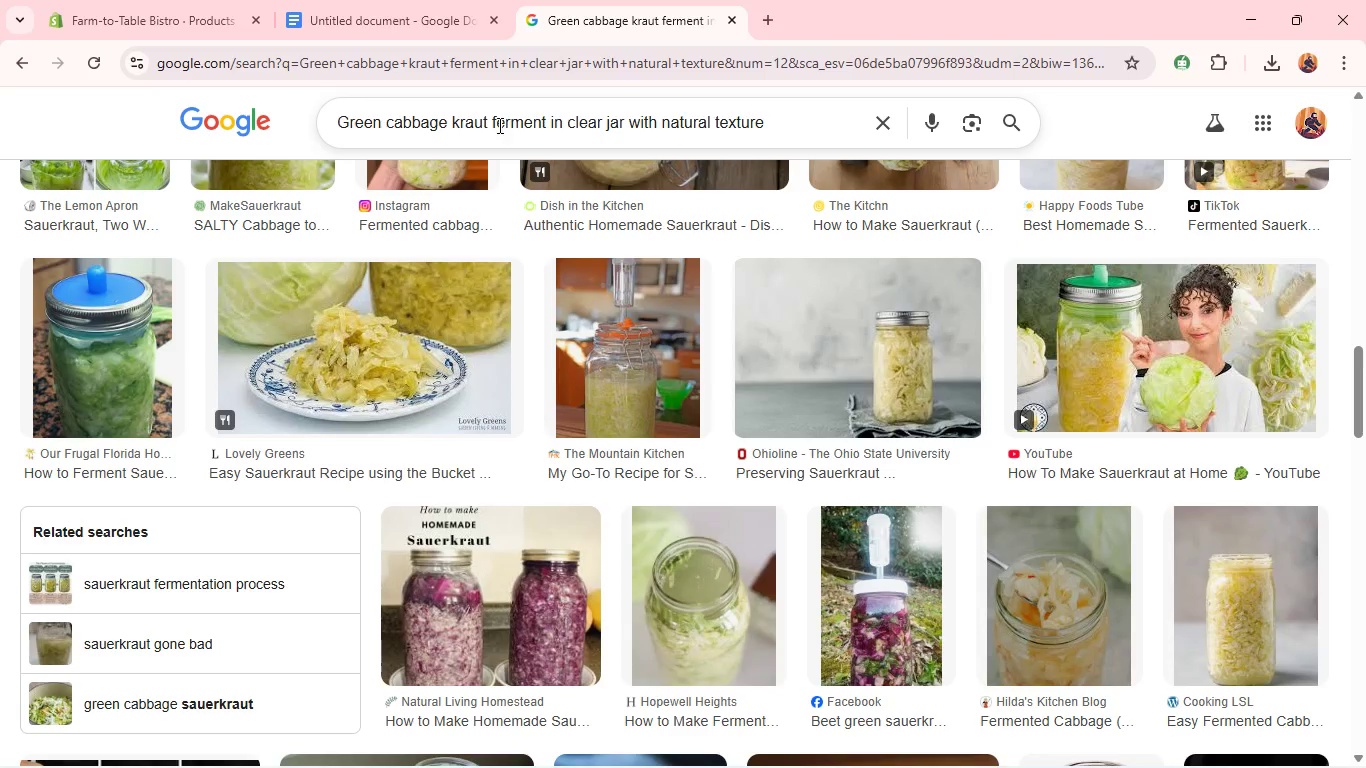 
left_click([498, 129])
 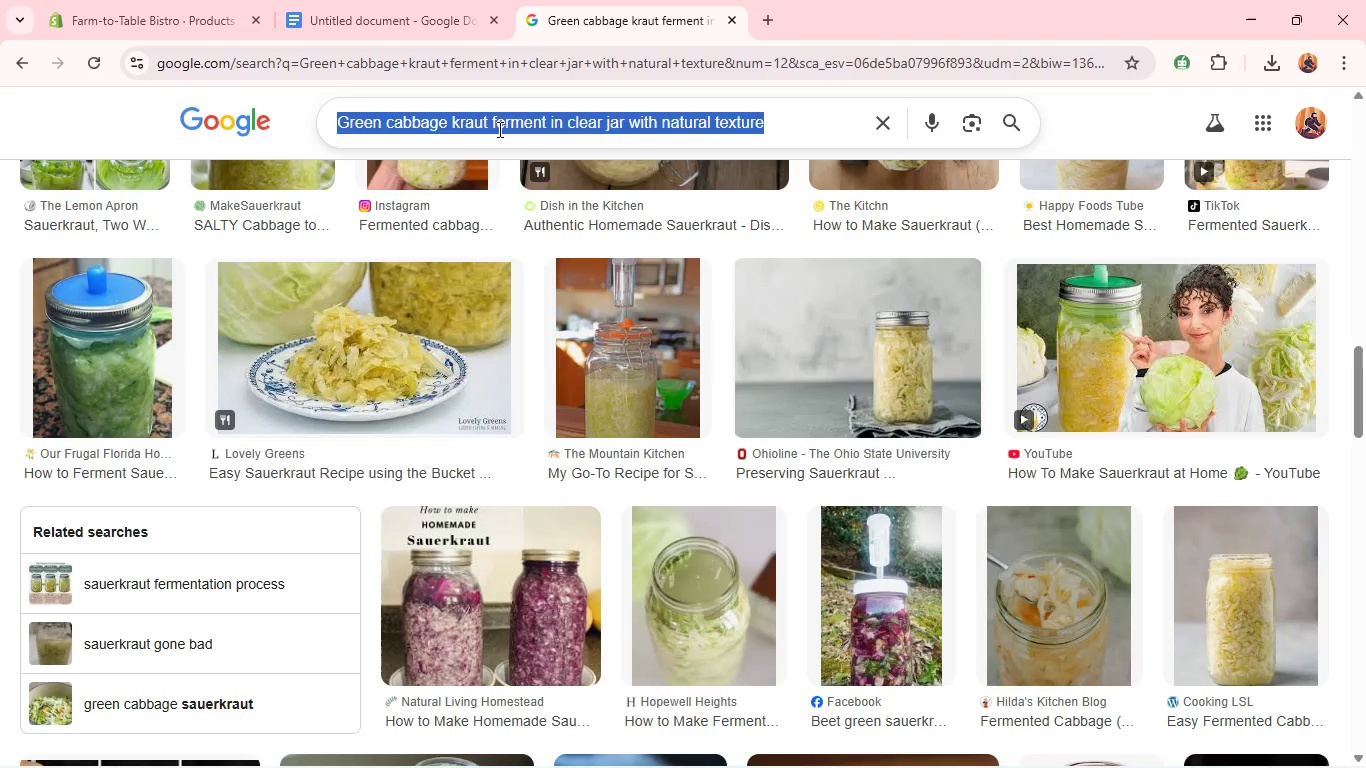 
key(Control+A)
 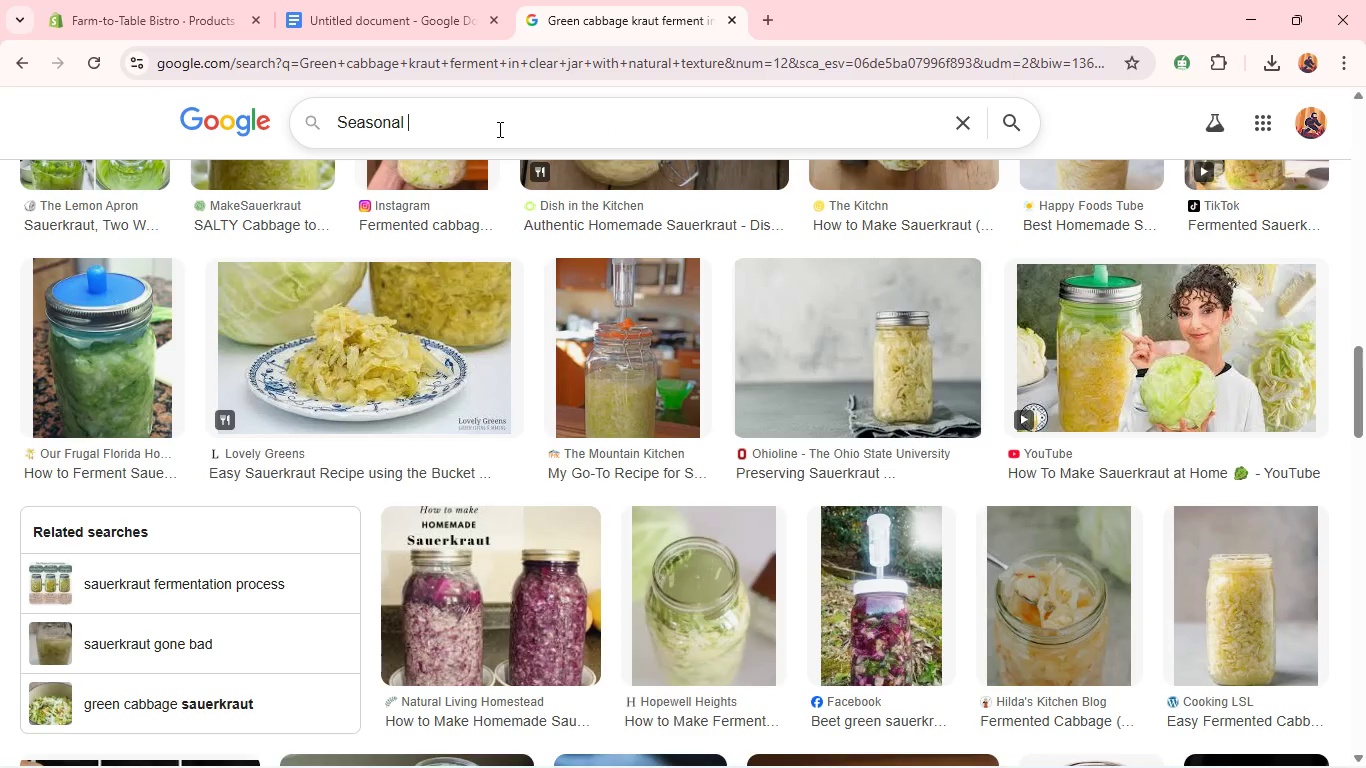 
key(Control+V)
 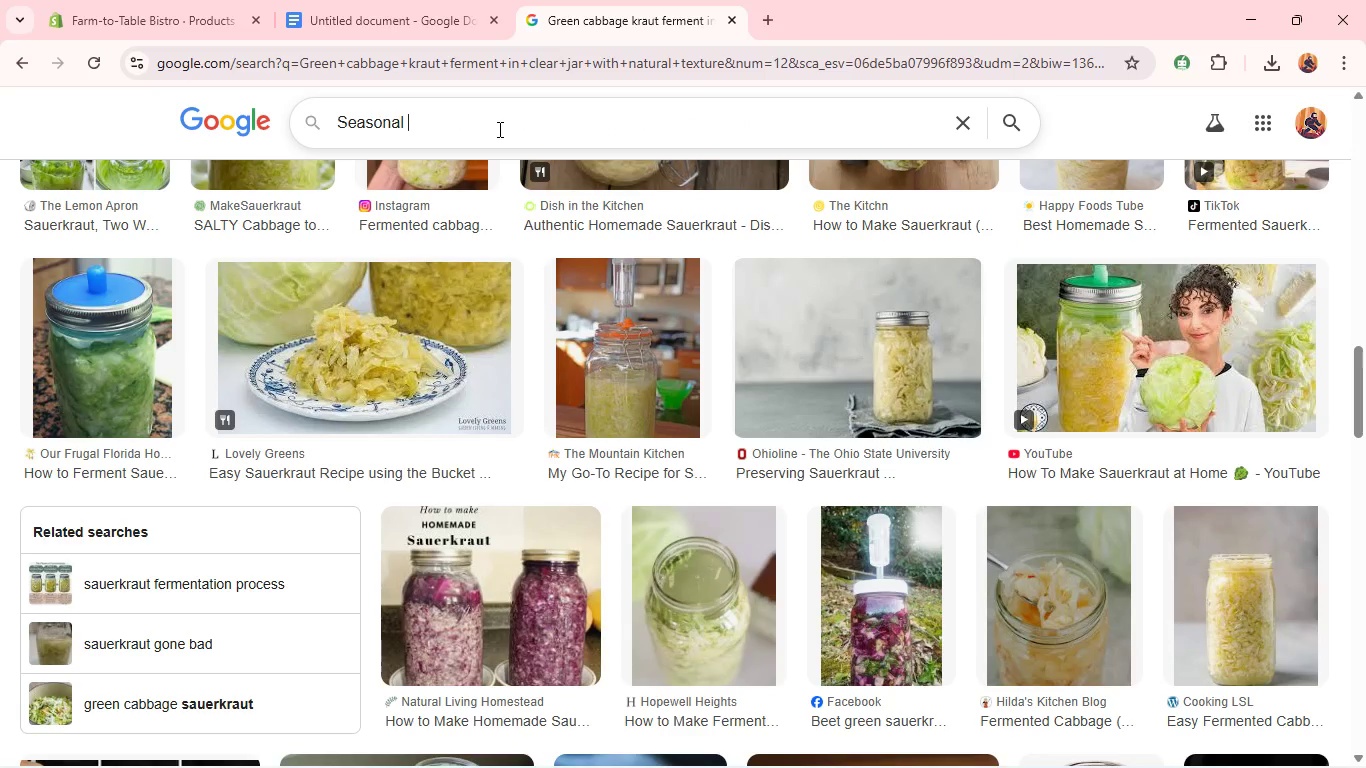 
key(Enter)
 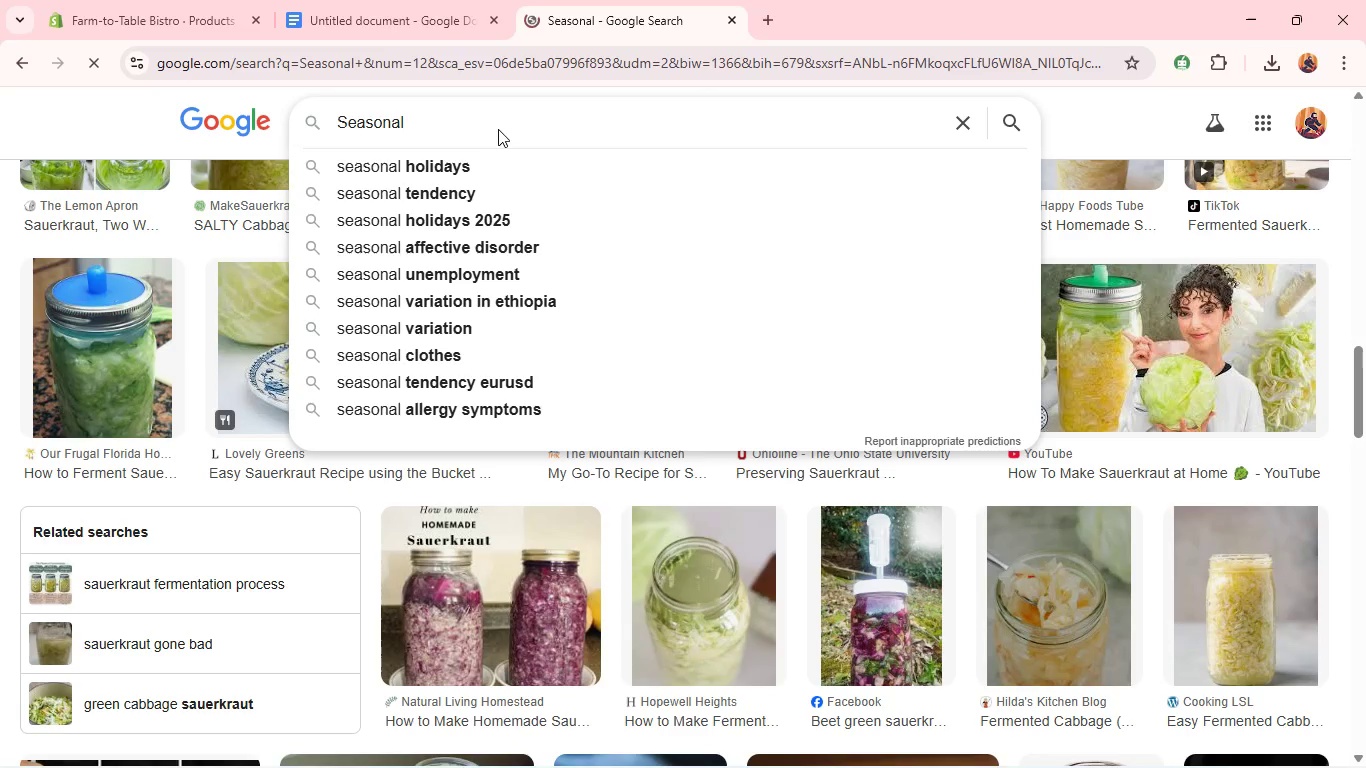 
left_click([489, 124])
 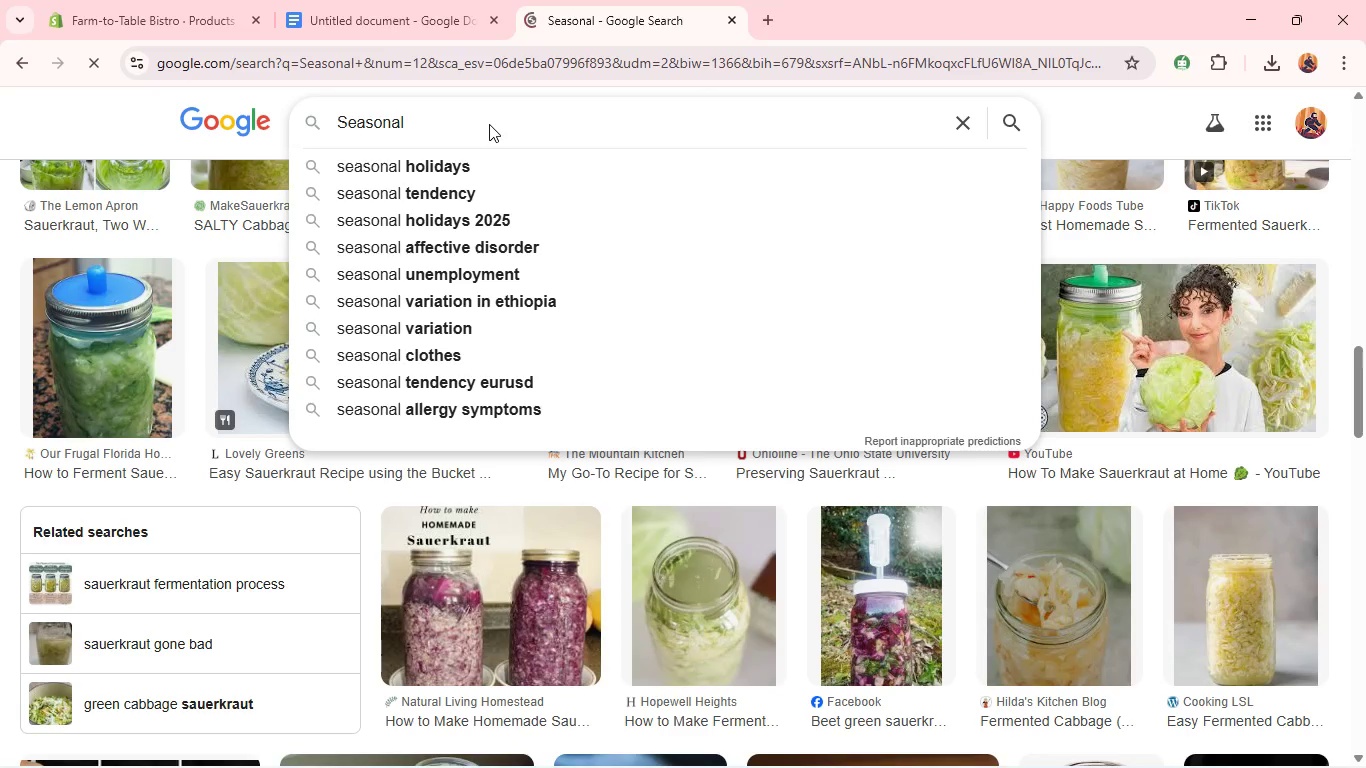 
key(Control+A)
 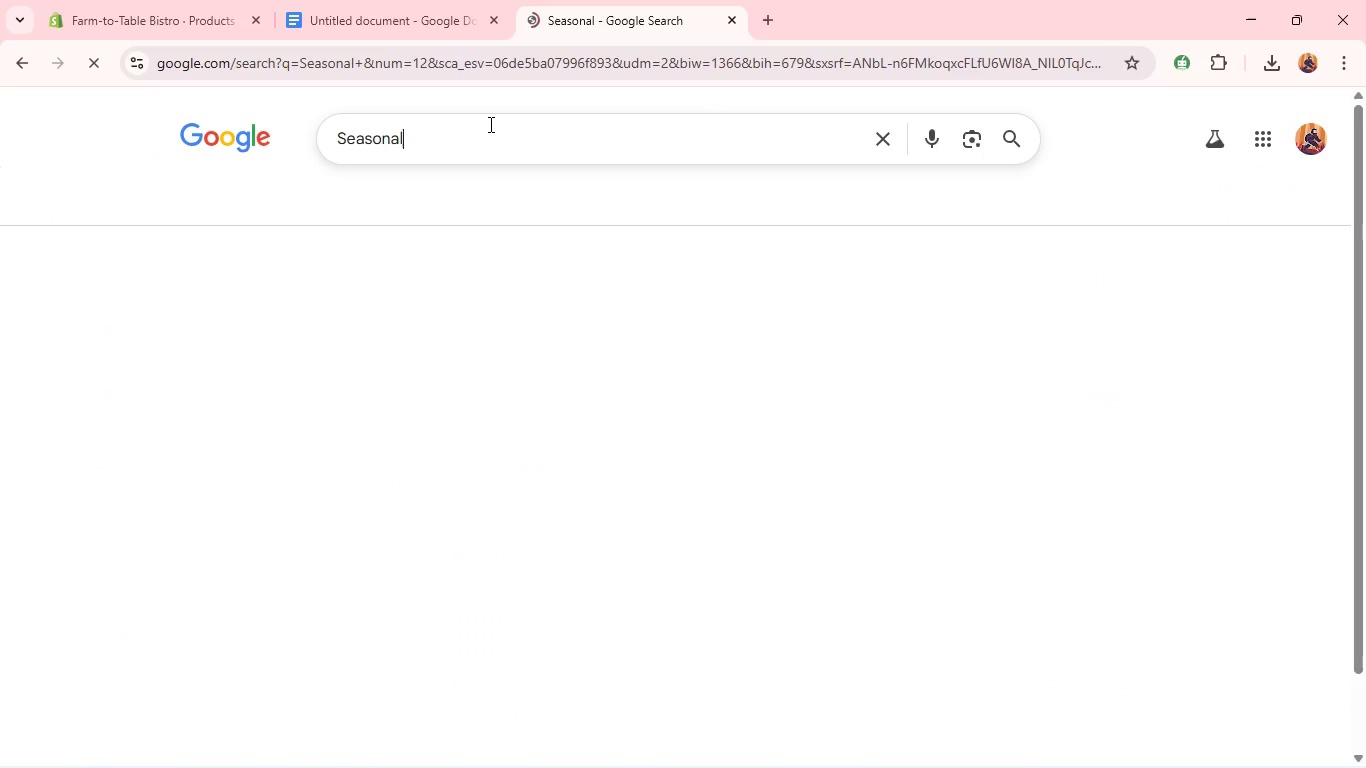 
key(Control+V)
 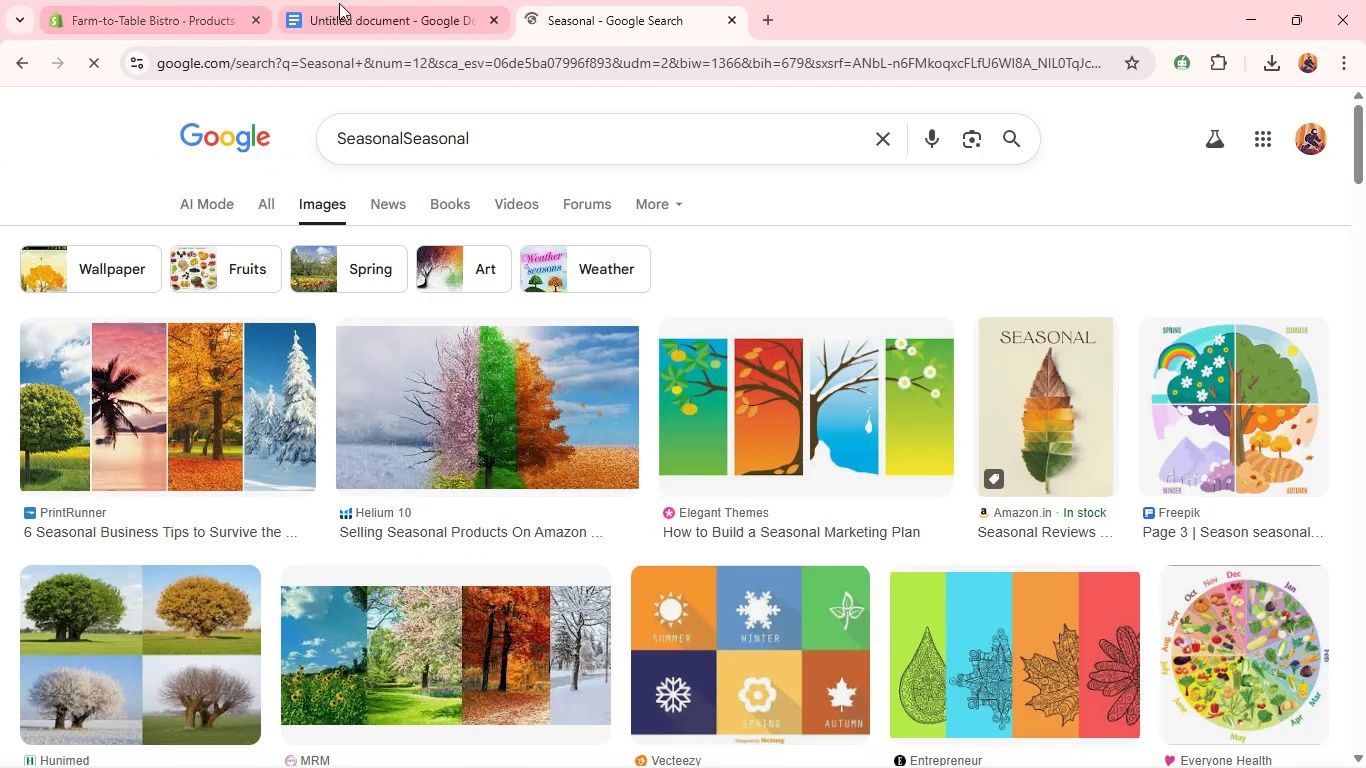 
left_click([346, 5])
 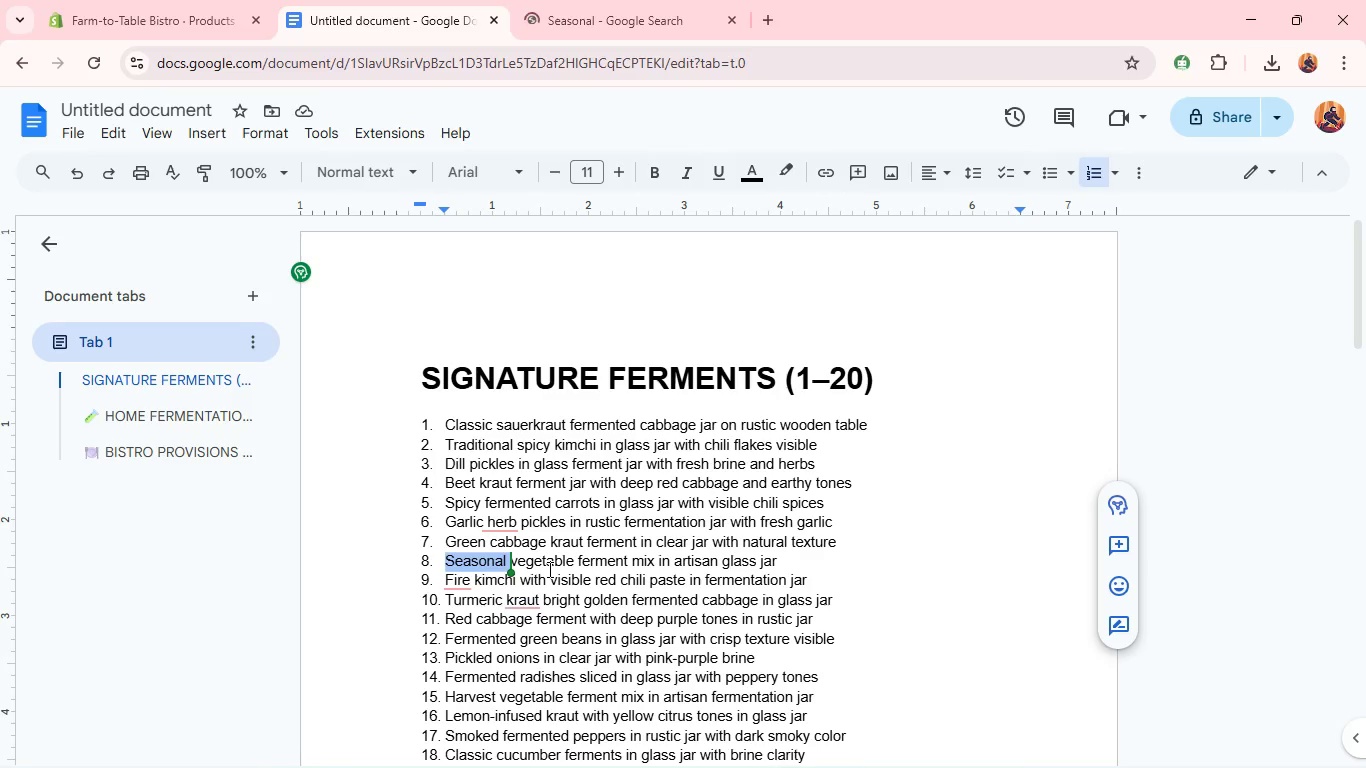 
double_click([551, 565])
 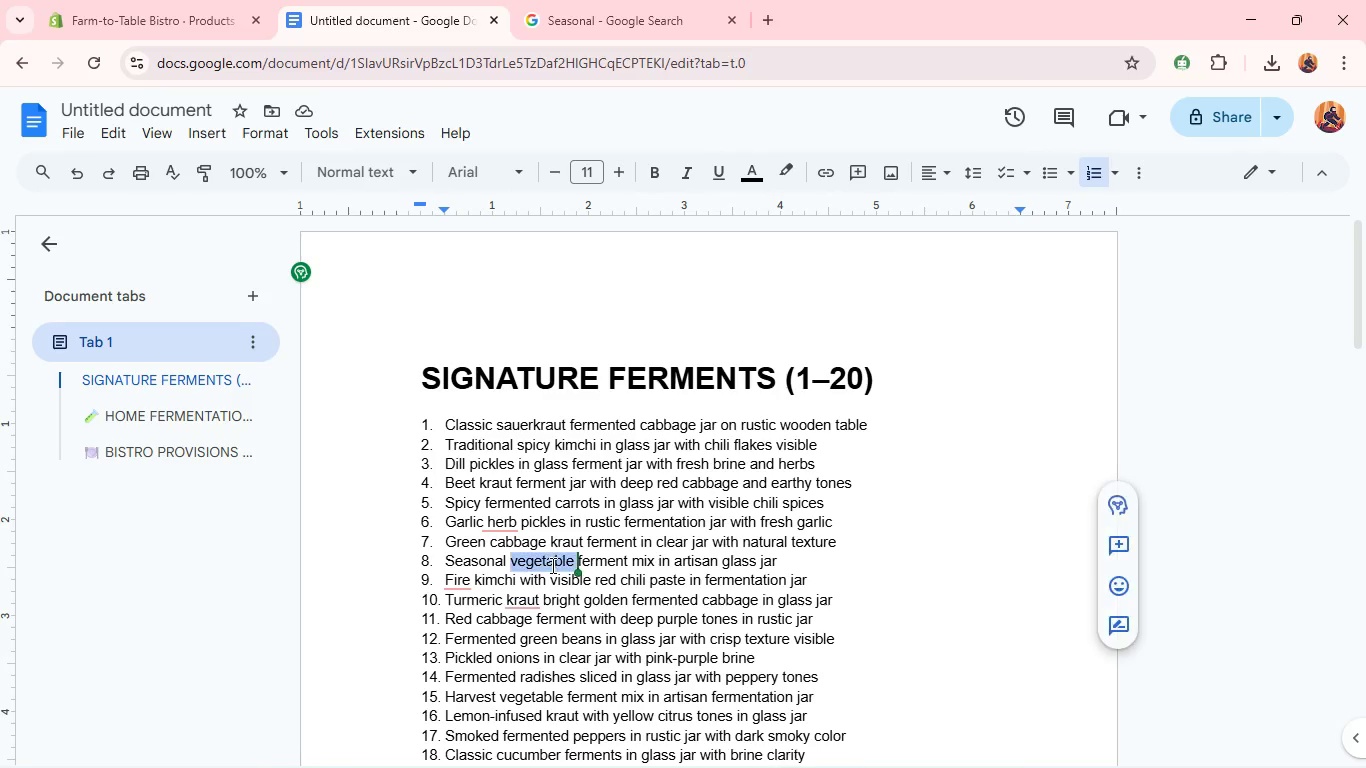 
triple_click([551, 565])
 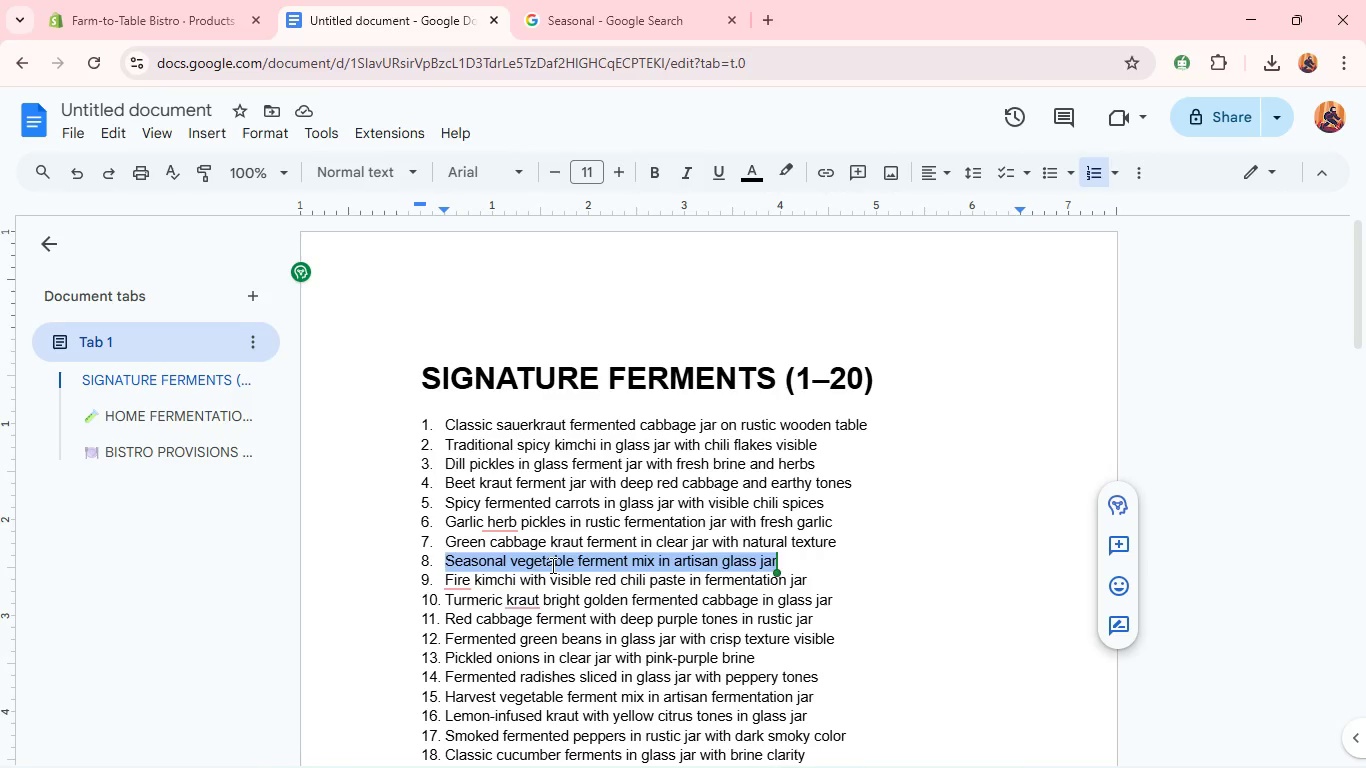 
triple_click([551, 565])
 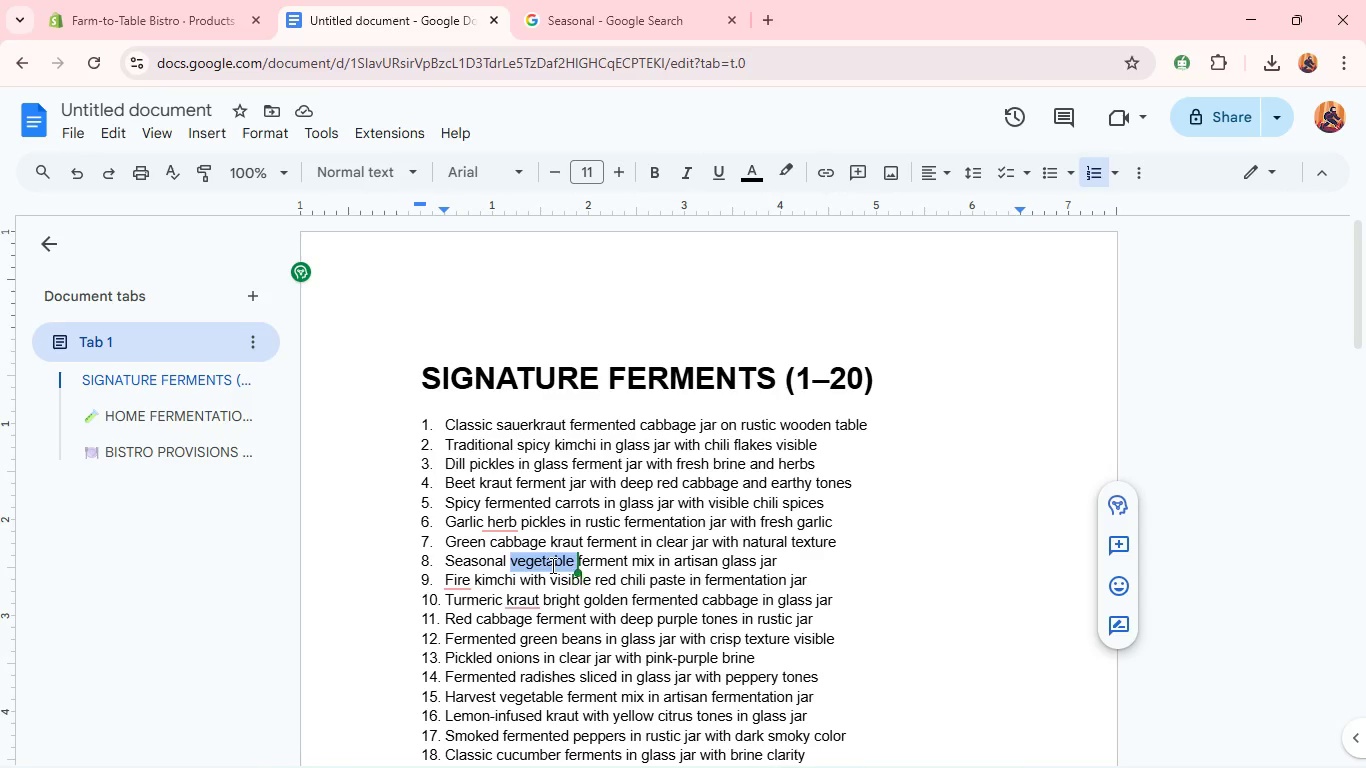 
double_click([551, 565])
 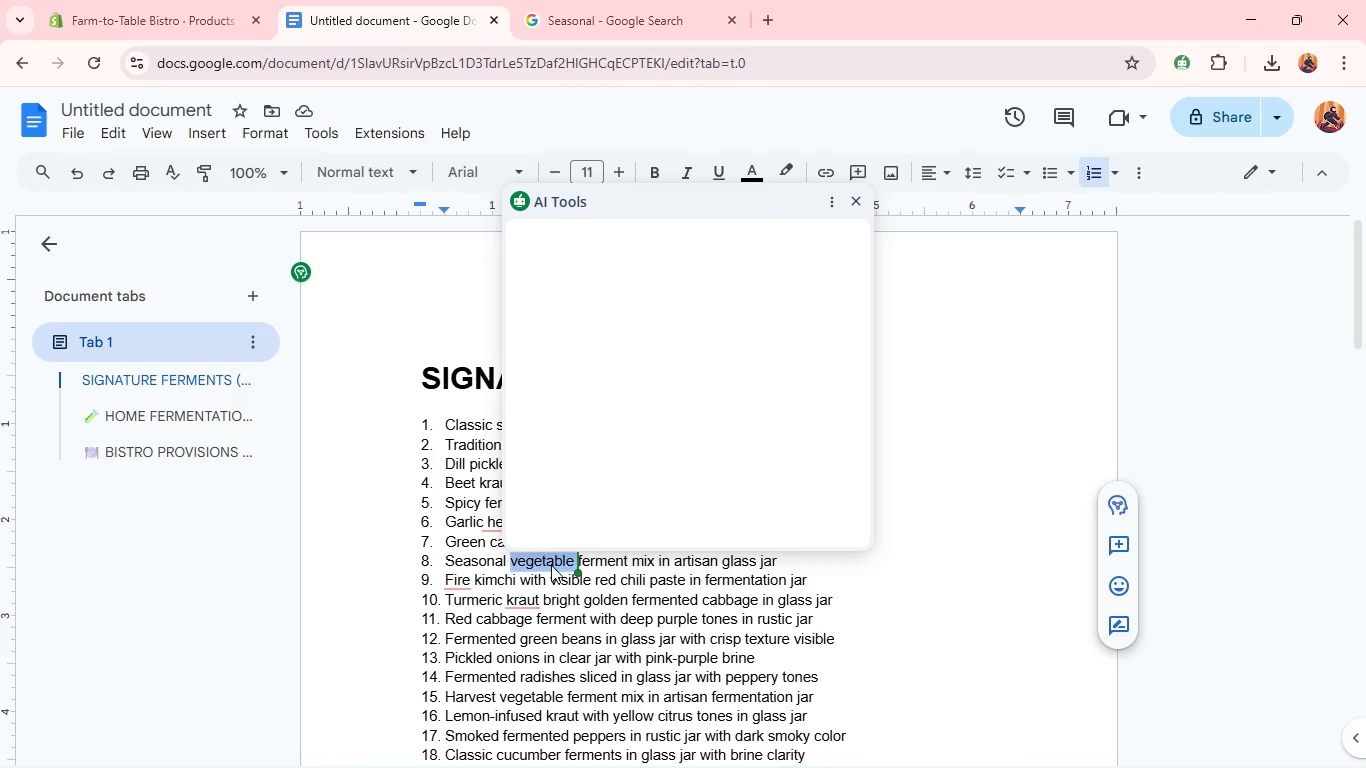 
double_click([551, 565])
 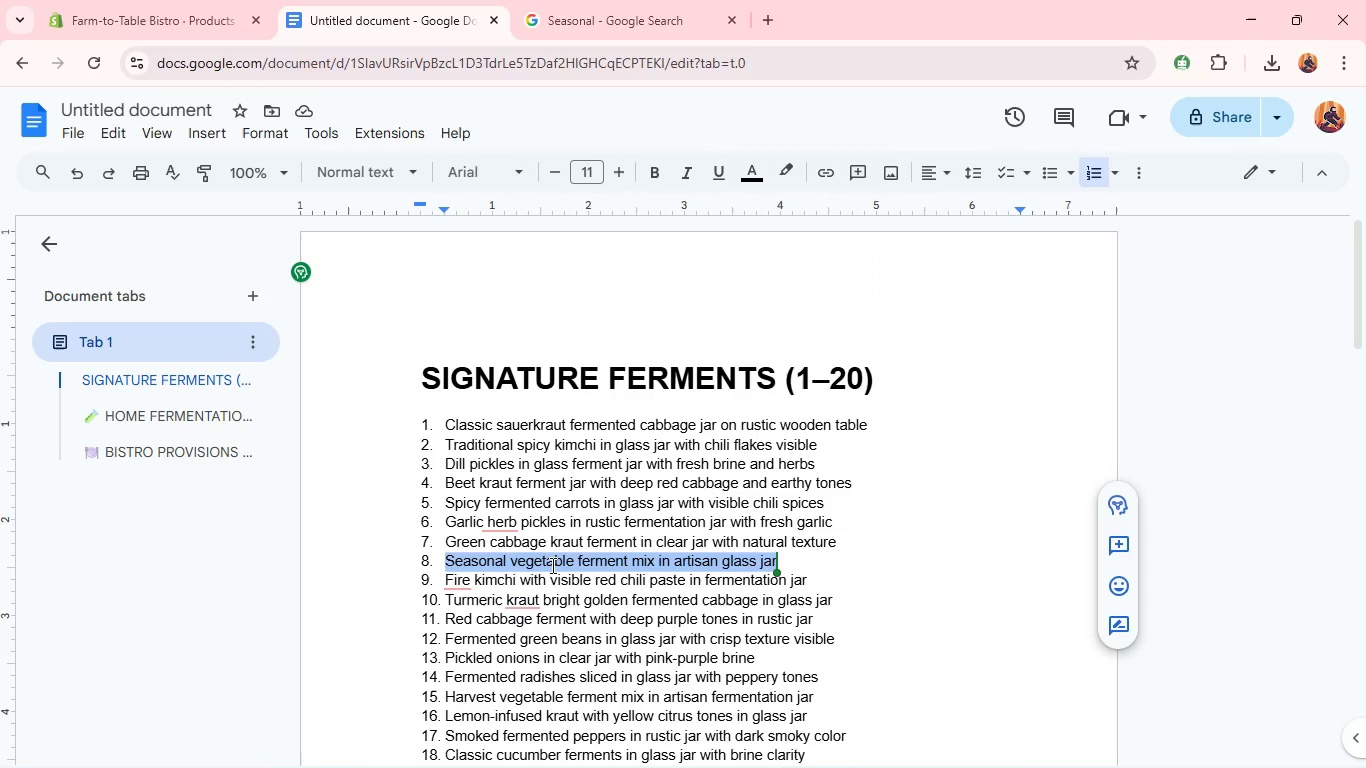 
triple_click([551, 565])
 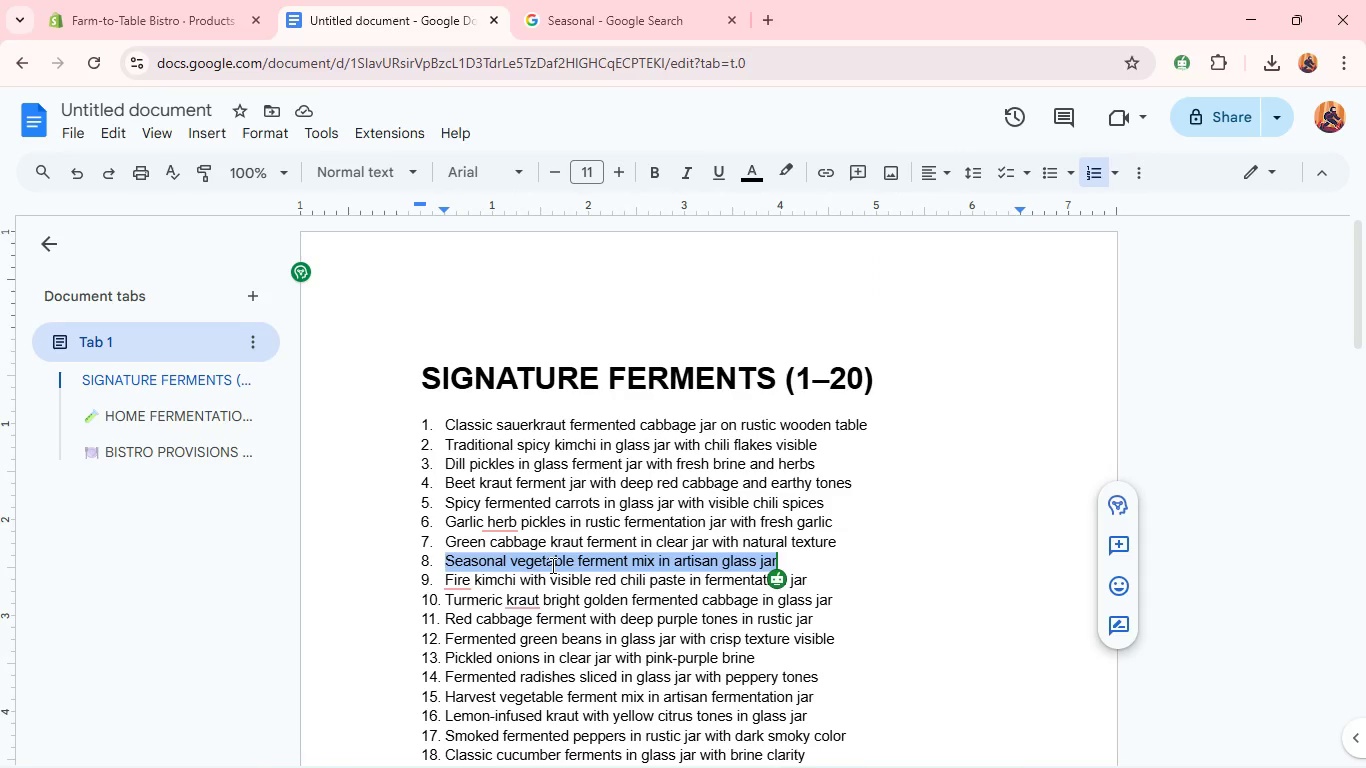 
key(Control+C)
 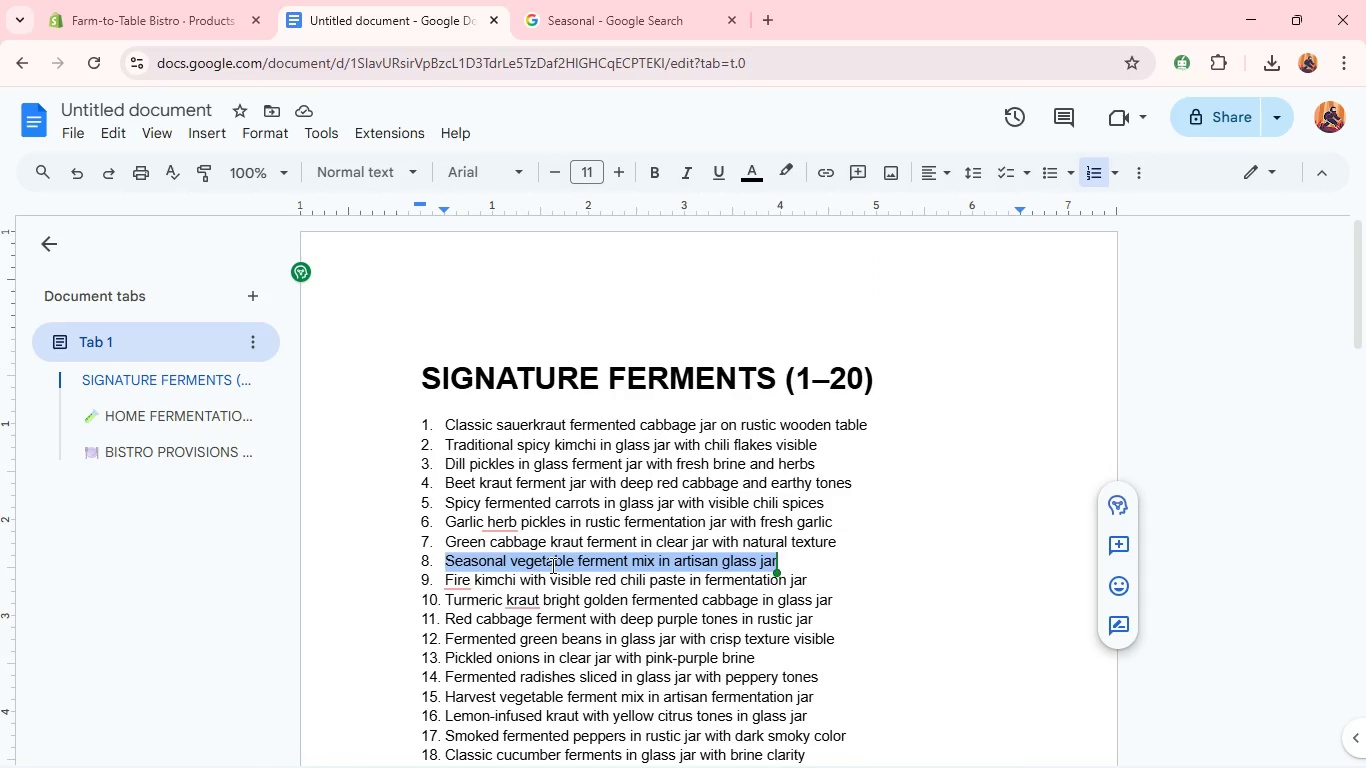 
key(Control+C)
 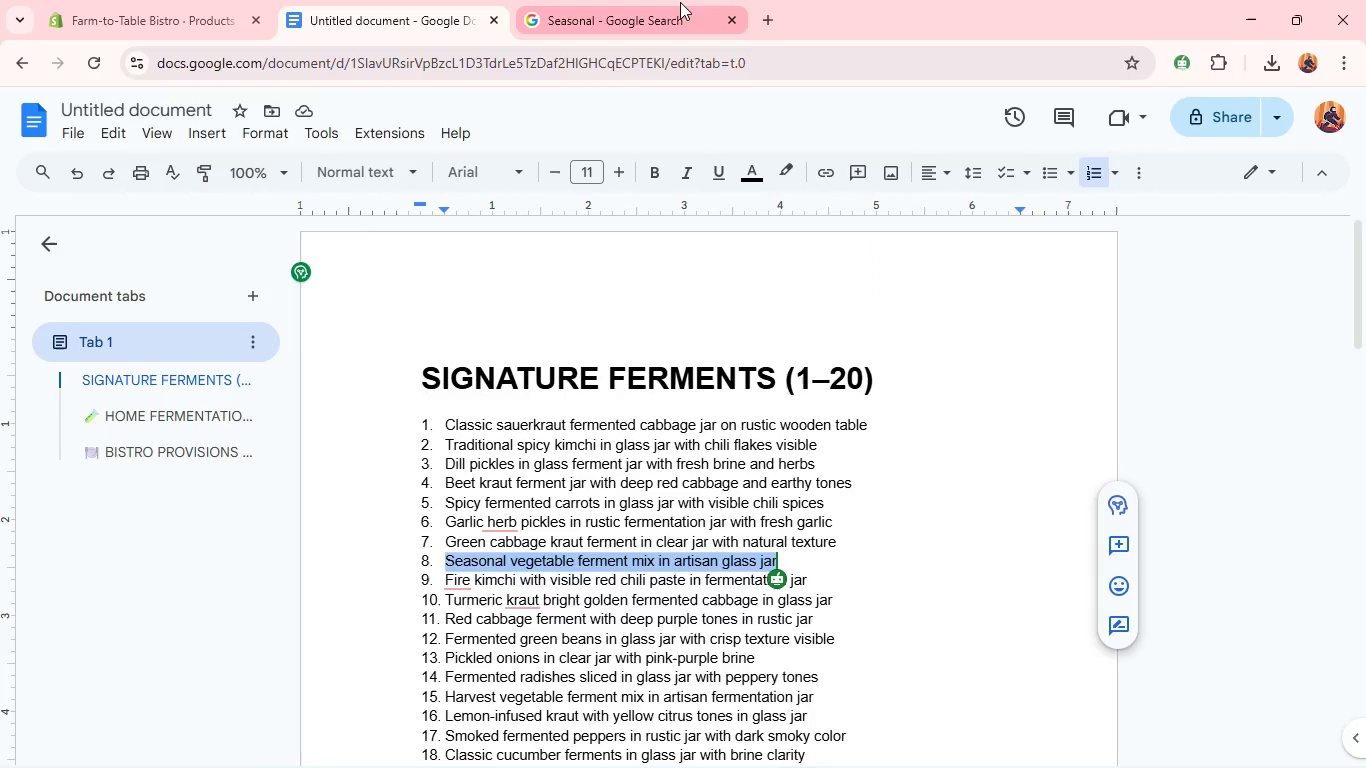 
left_click([680, 2])
 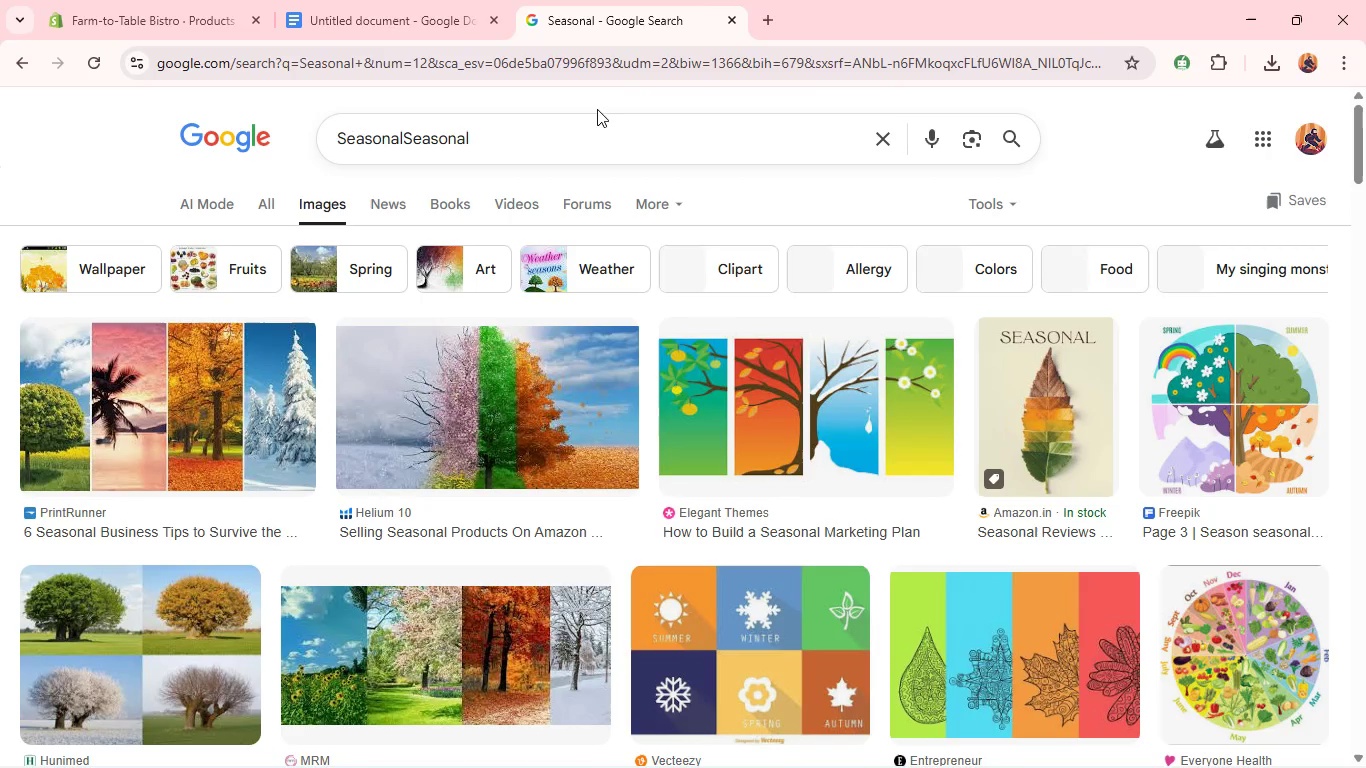 
key(Control+A)
 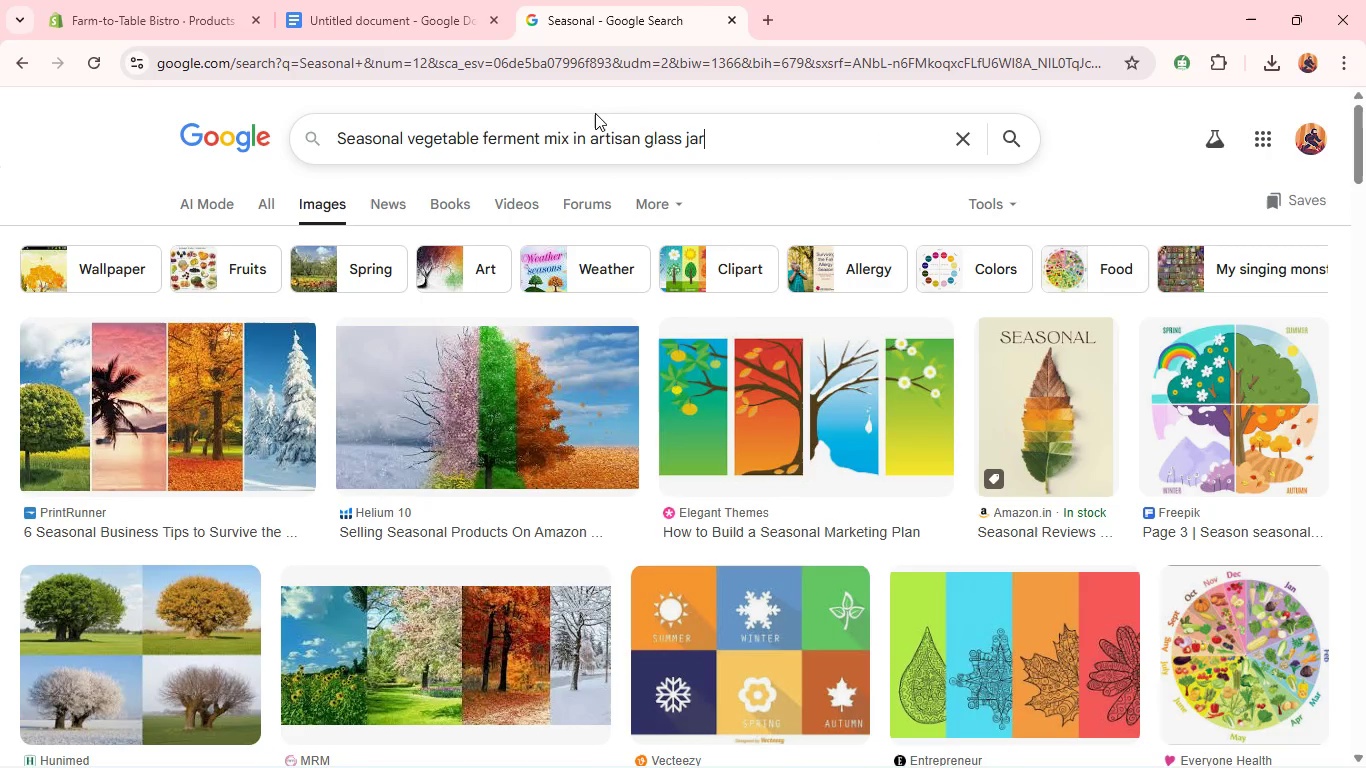 
key(Control+V)
 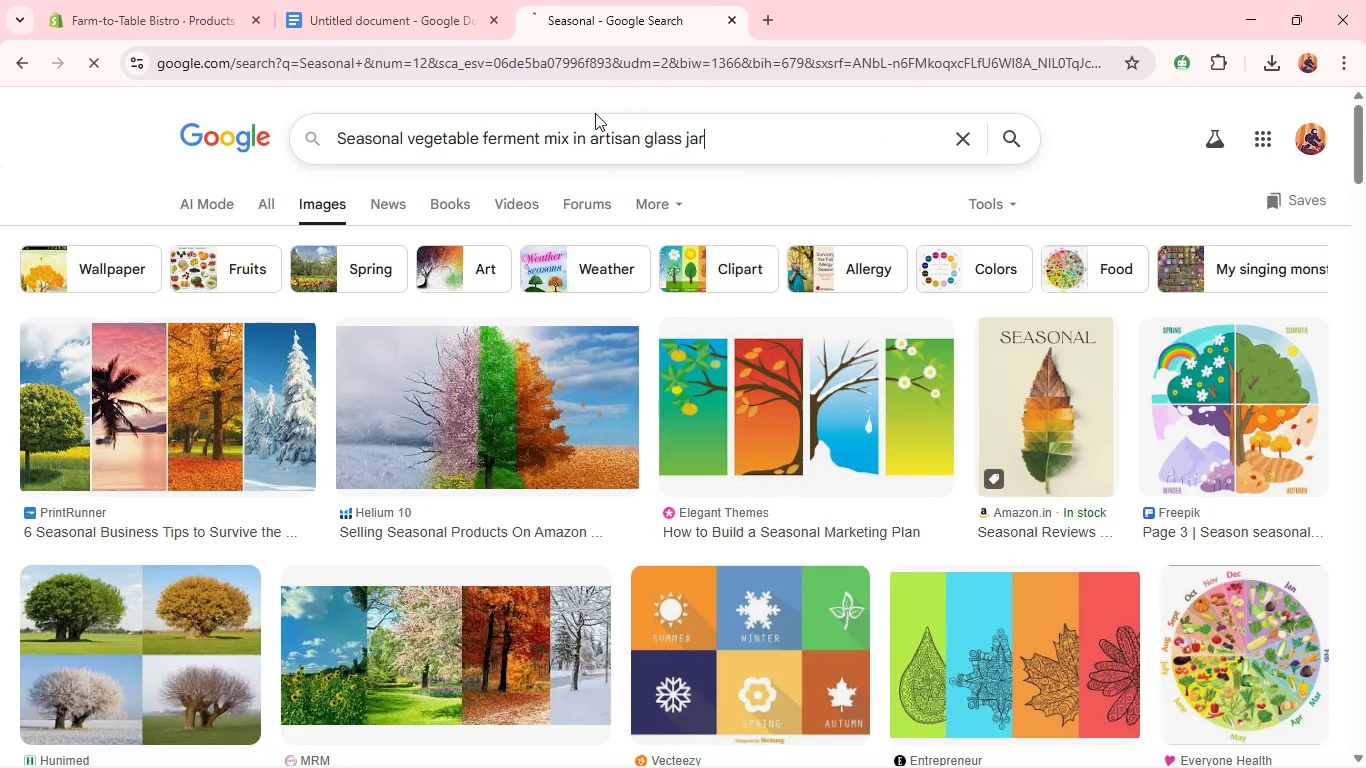 
key(Enter)
 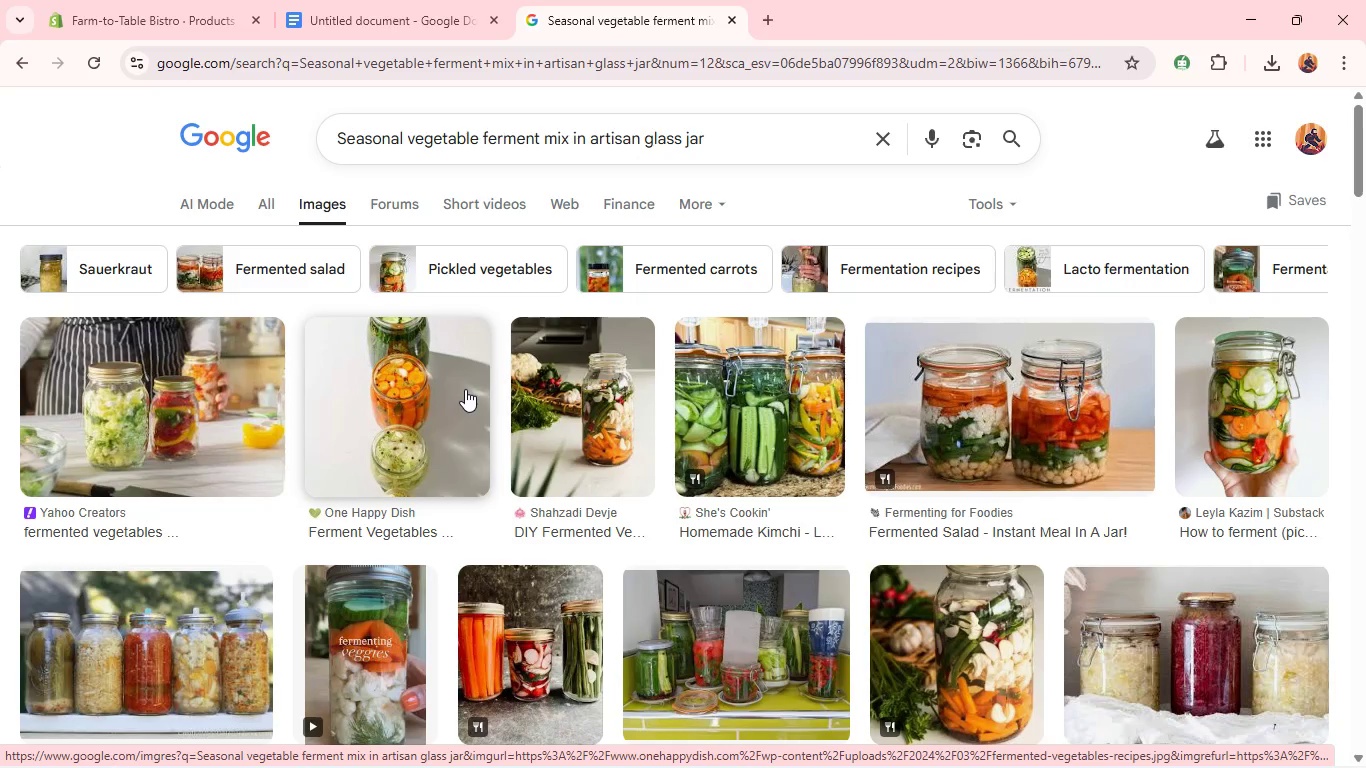 
wait(15.97)
 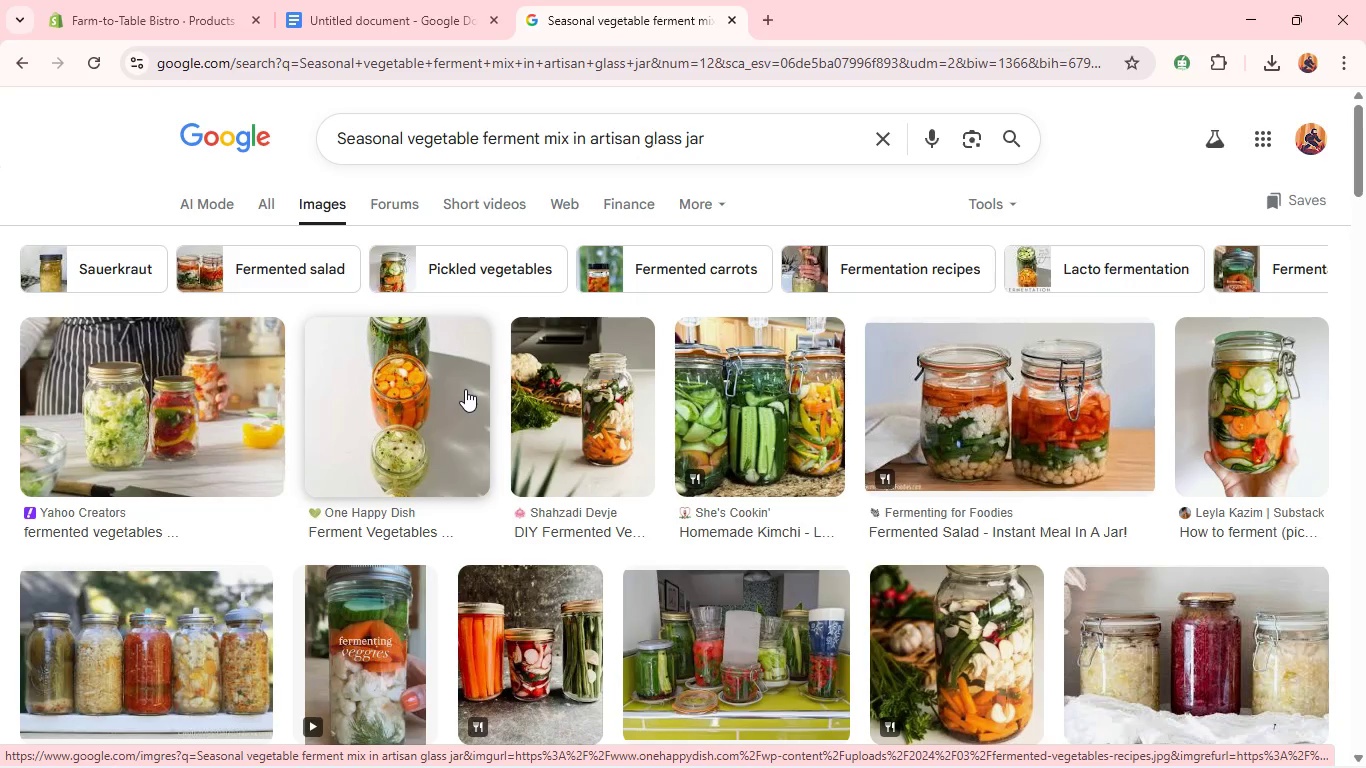 
right_click([409, 350])
 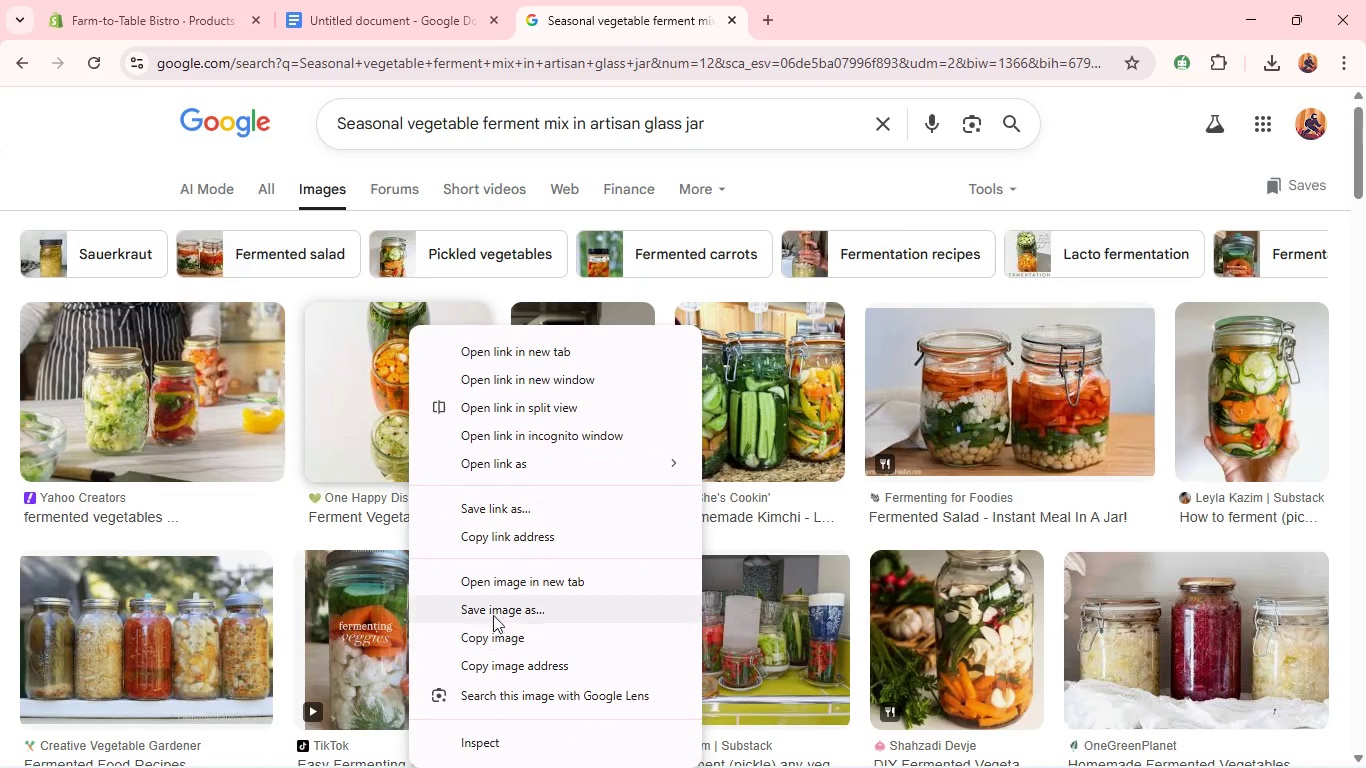 
left_click([493, 611])
 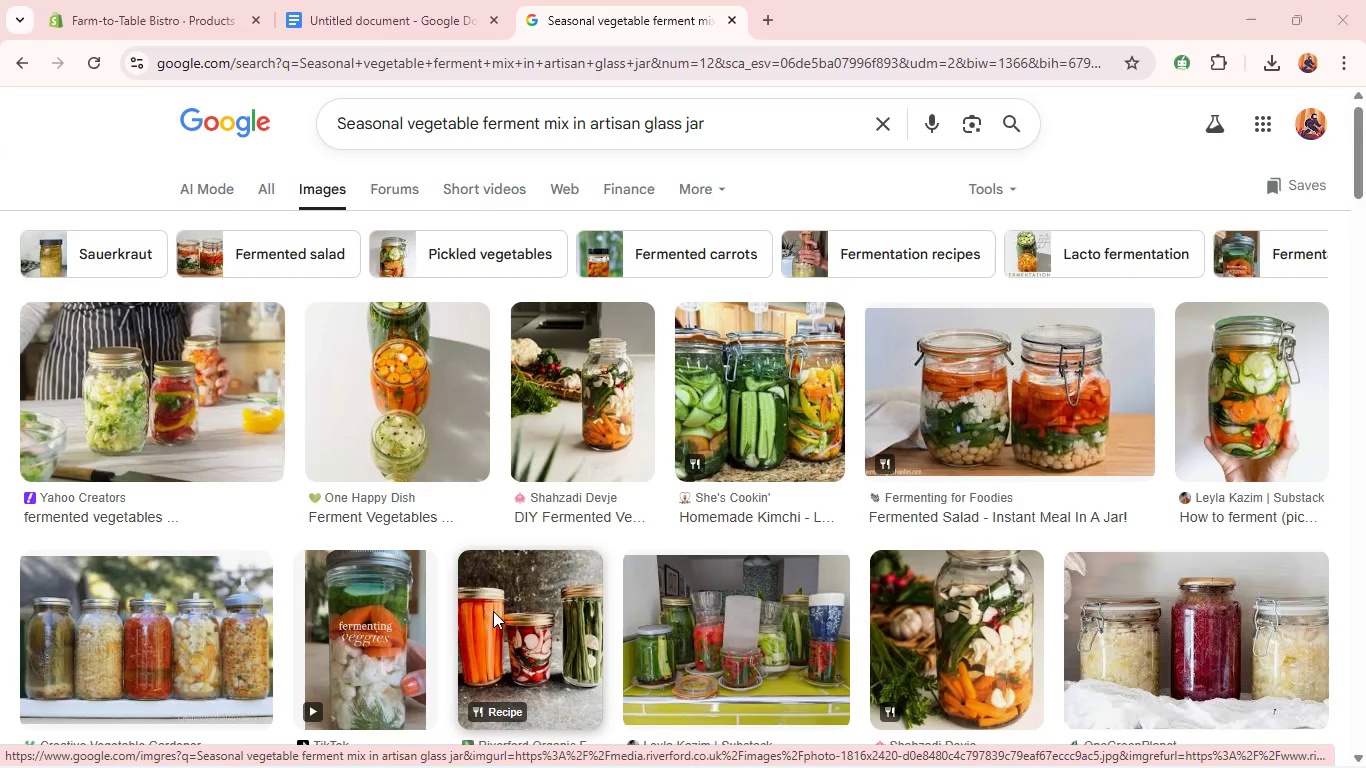 
key(Enter)
 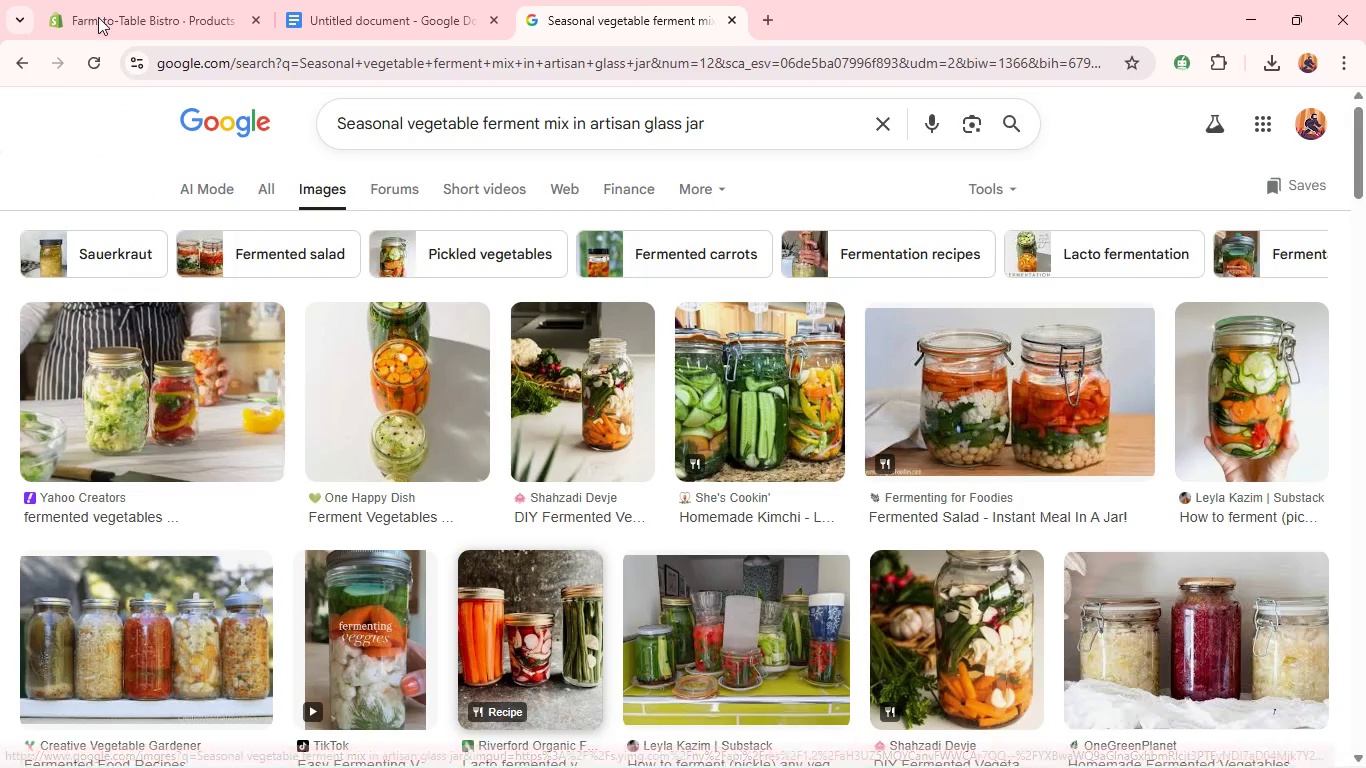 
left_click([110, 16])
 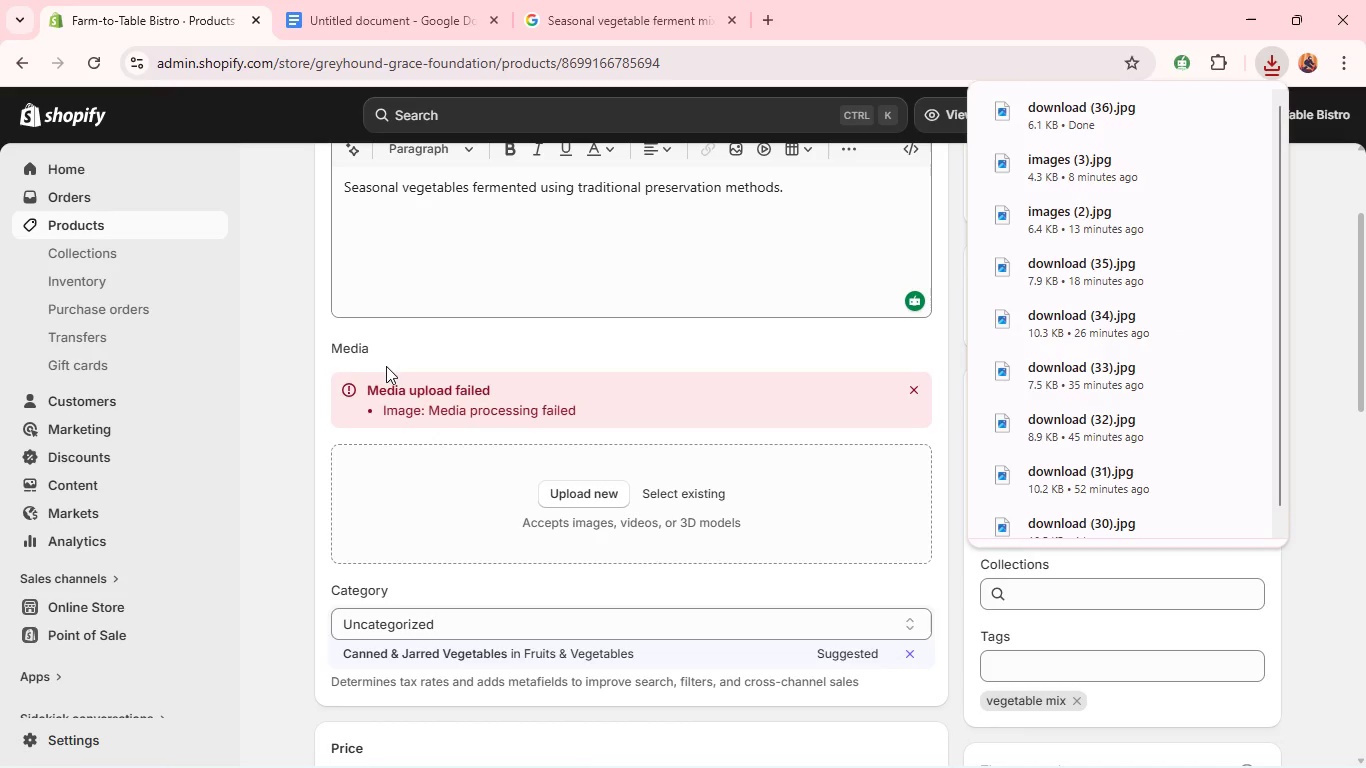 
wait(6.17)
 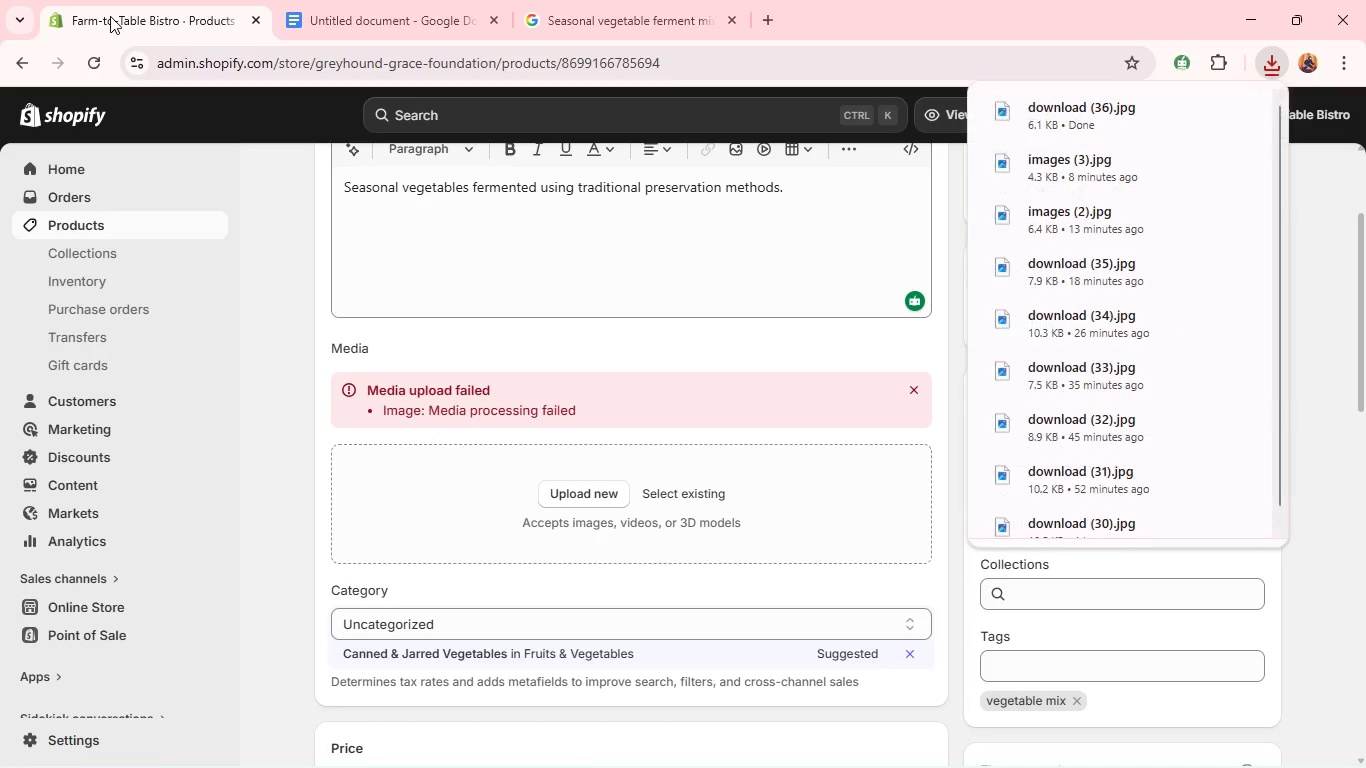 
left_click([583, 499])
 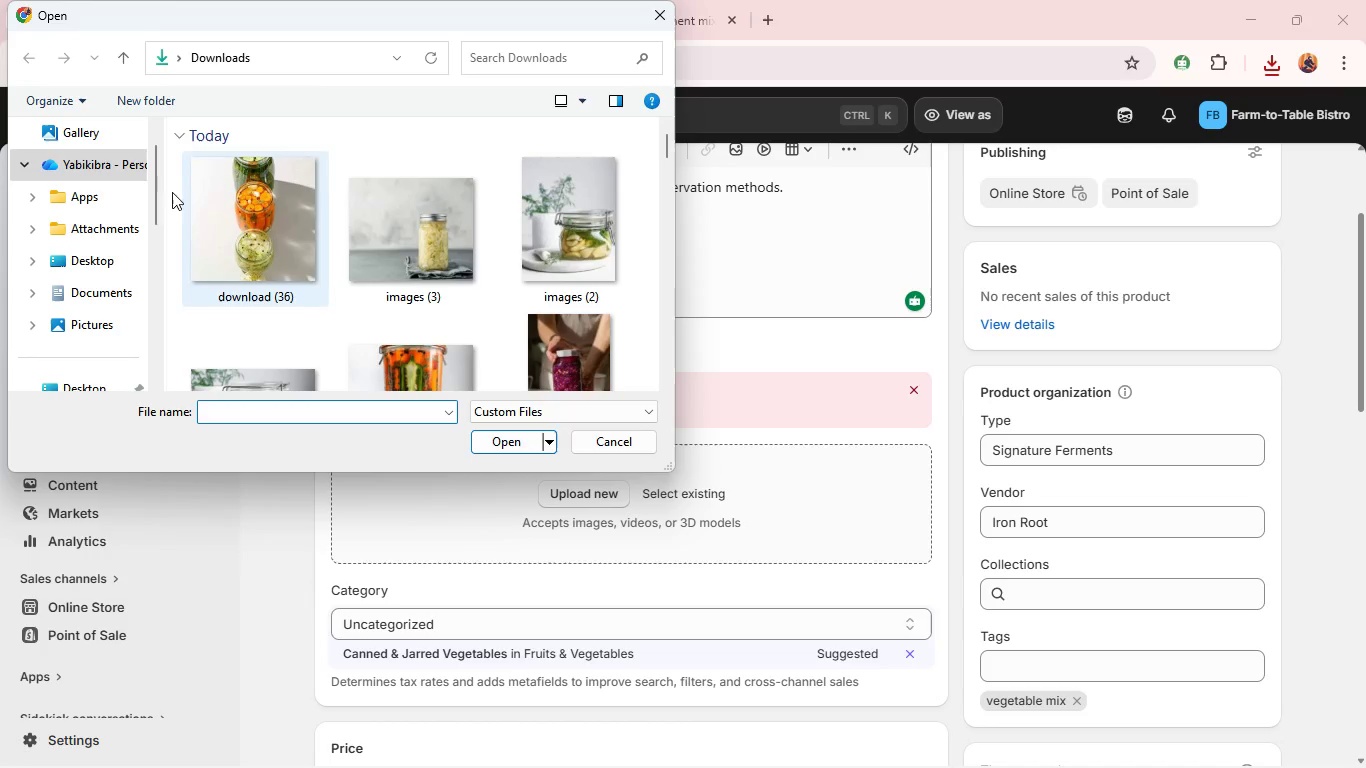 
left_click([250, 231])
 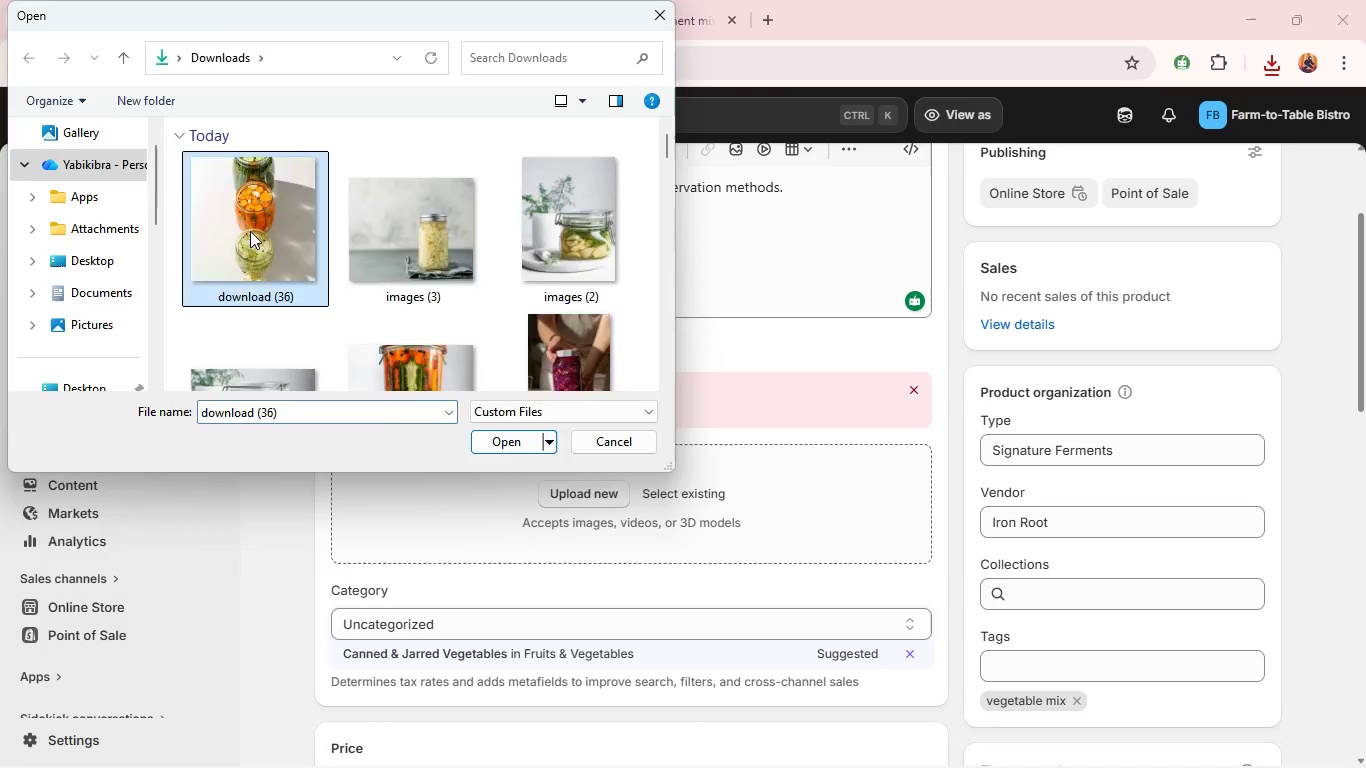 
key(Enter)
 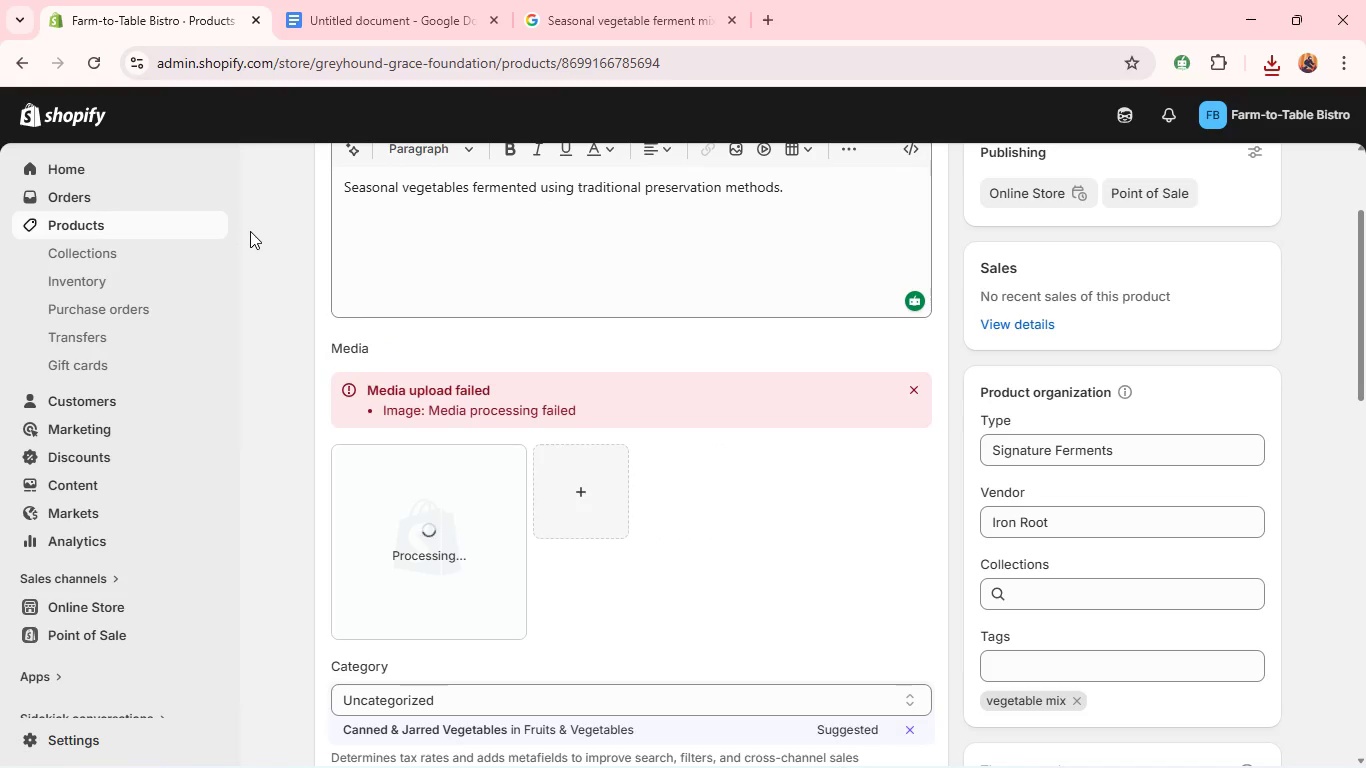 
wait(11.38)
 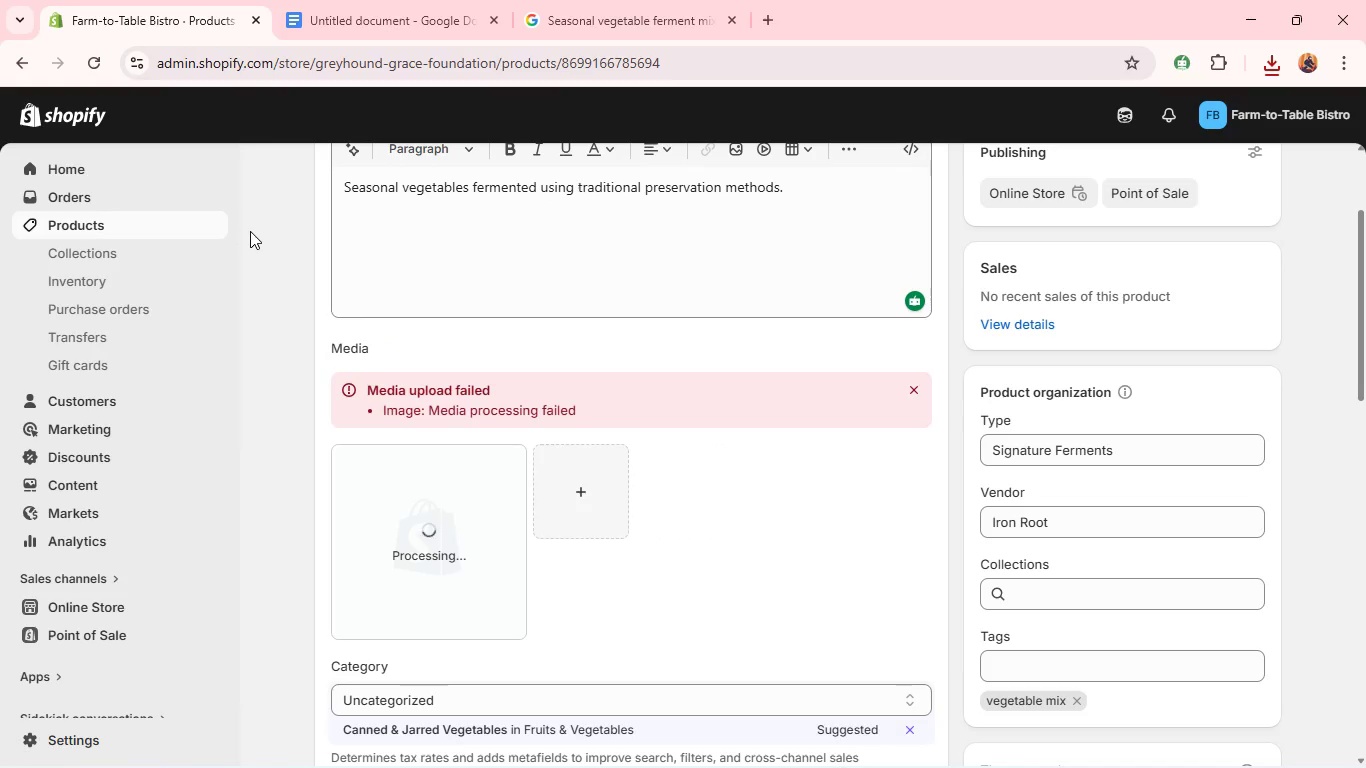 
left_click([349, 520])
 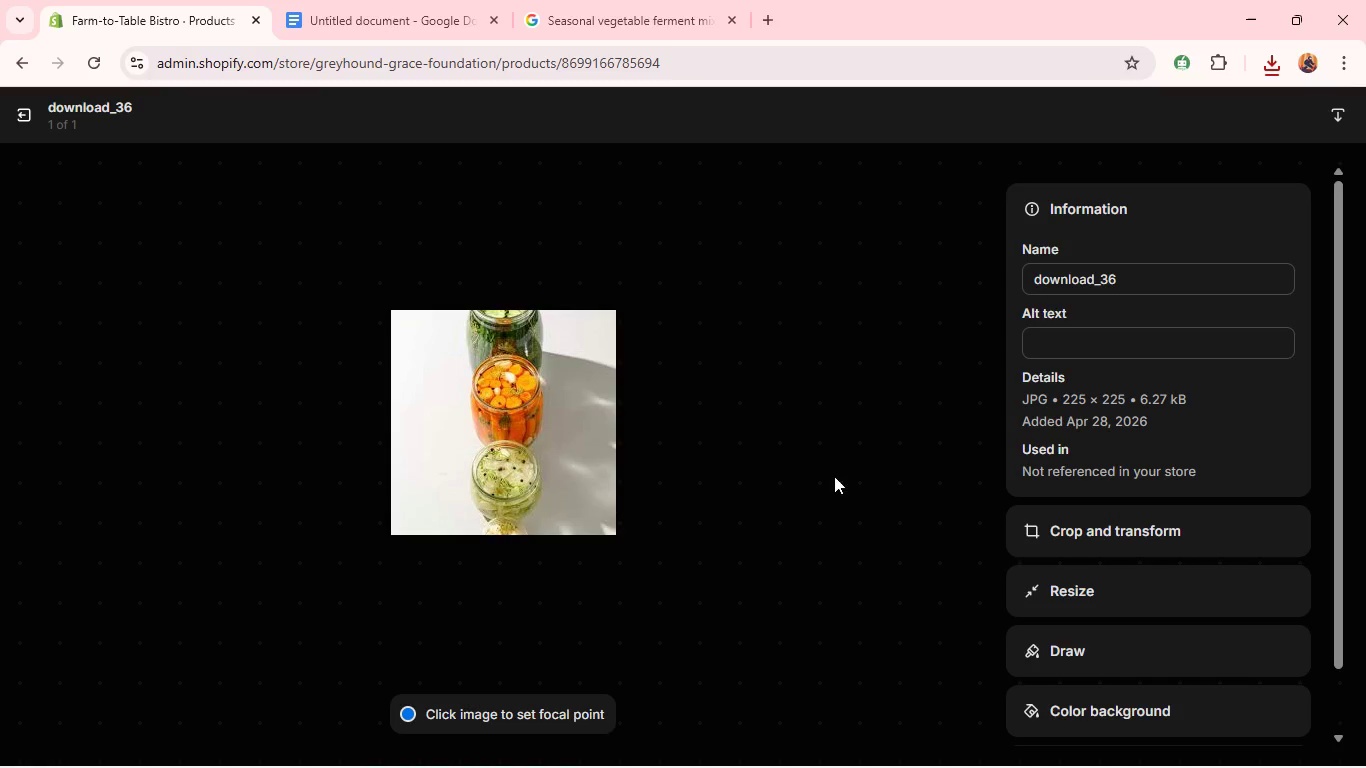 
wait(5.3)
 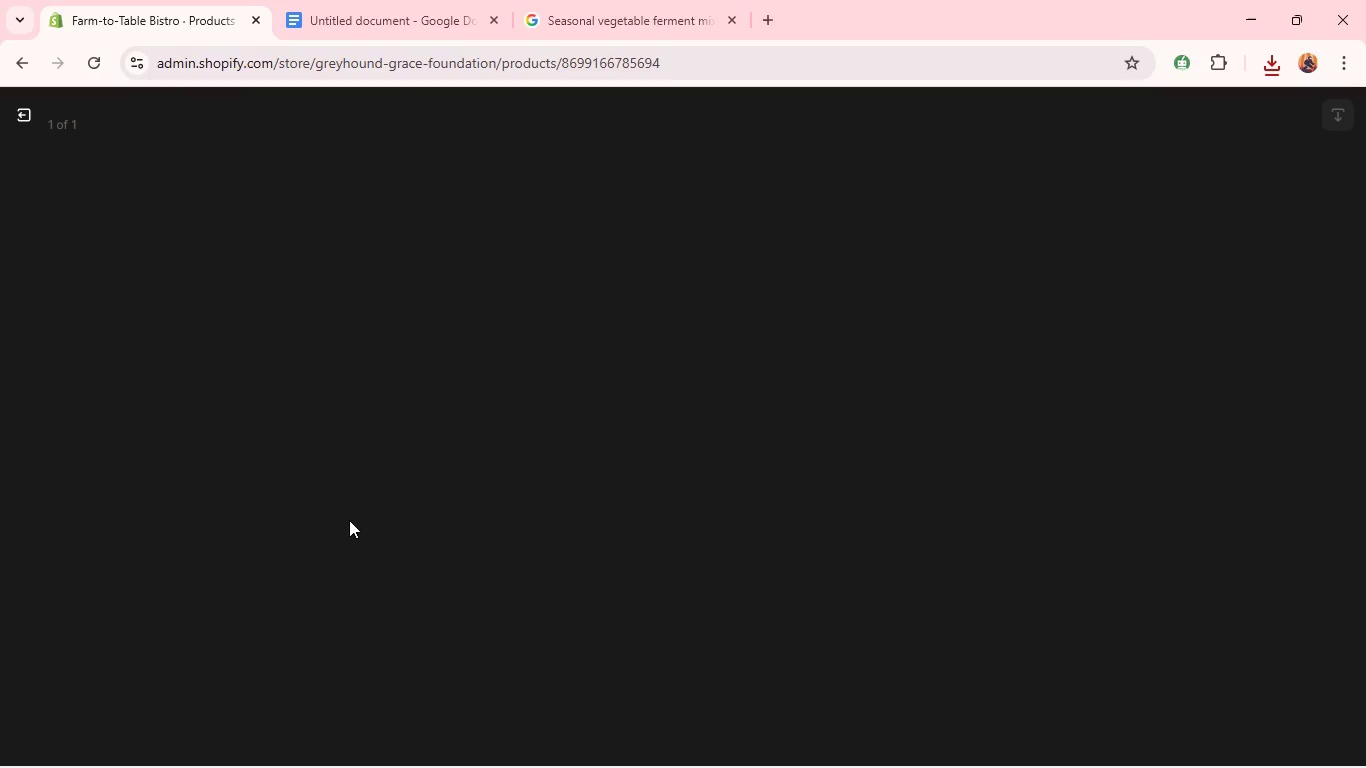 
left_click([1109, 348])
 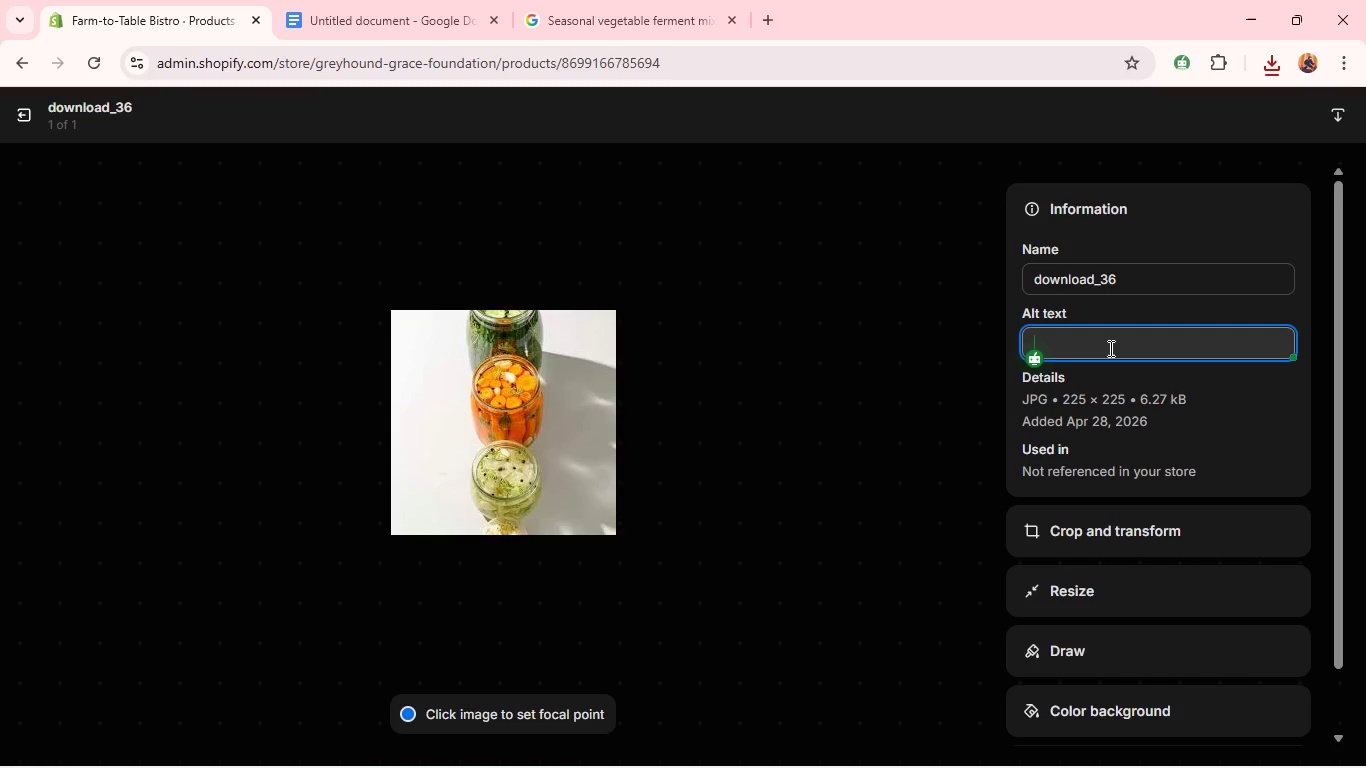 
type(Seasonal vegetable femenr )
key(Backspace)
key(Backspace)
type(t )
 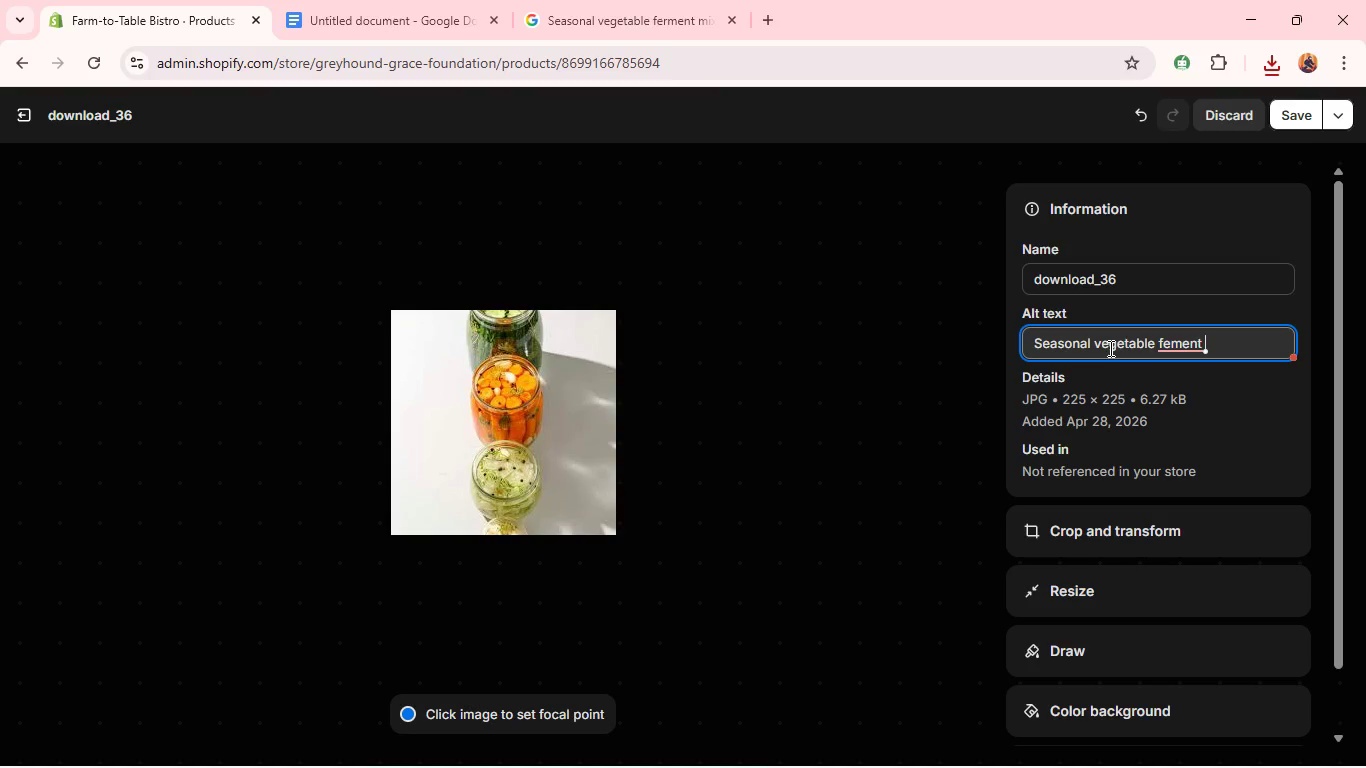 
type(mix in artisan glass jar)
 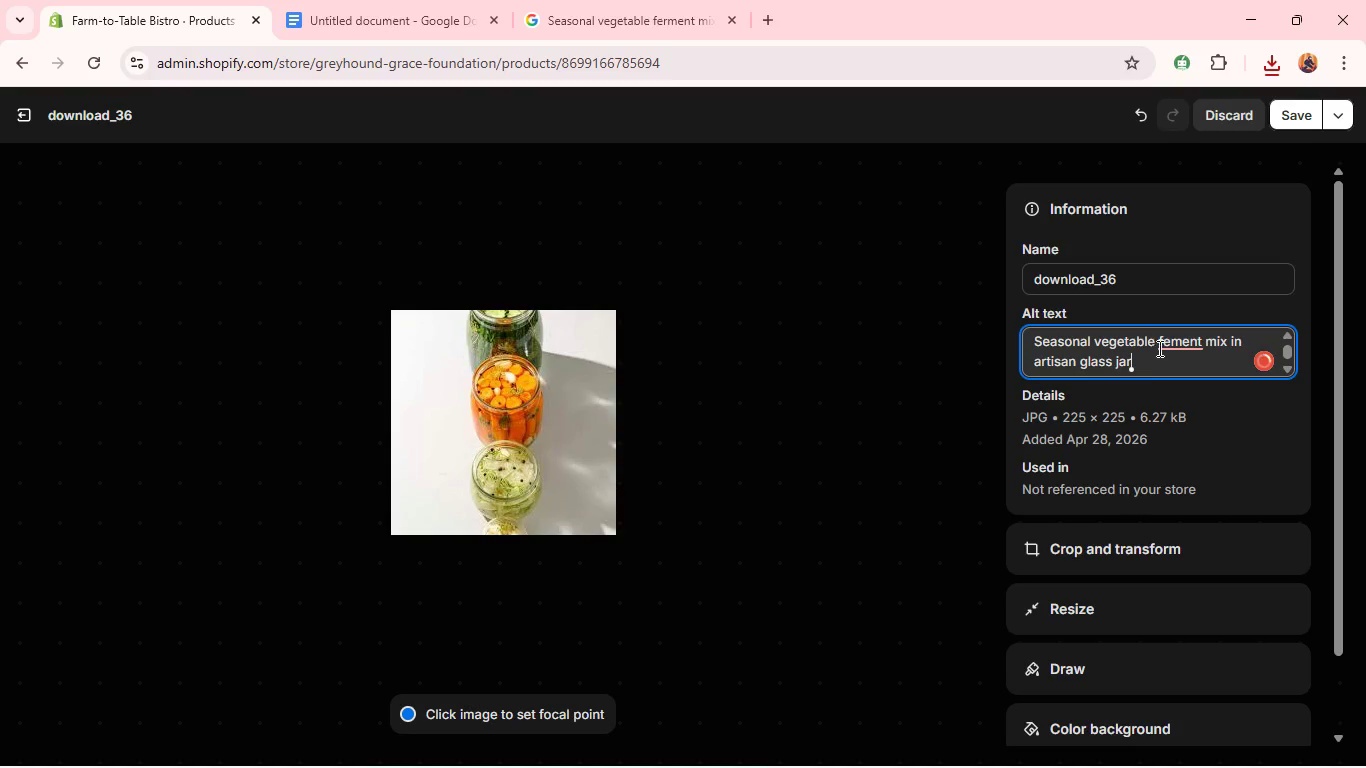 
left_click([1173, 339])
 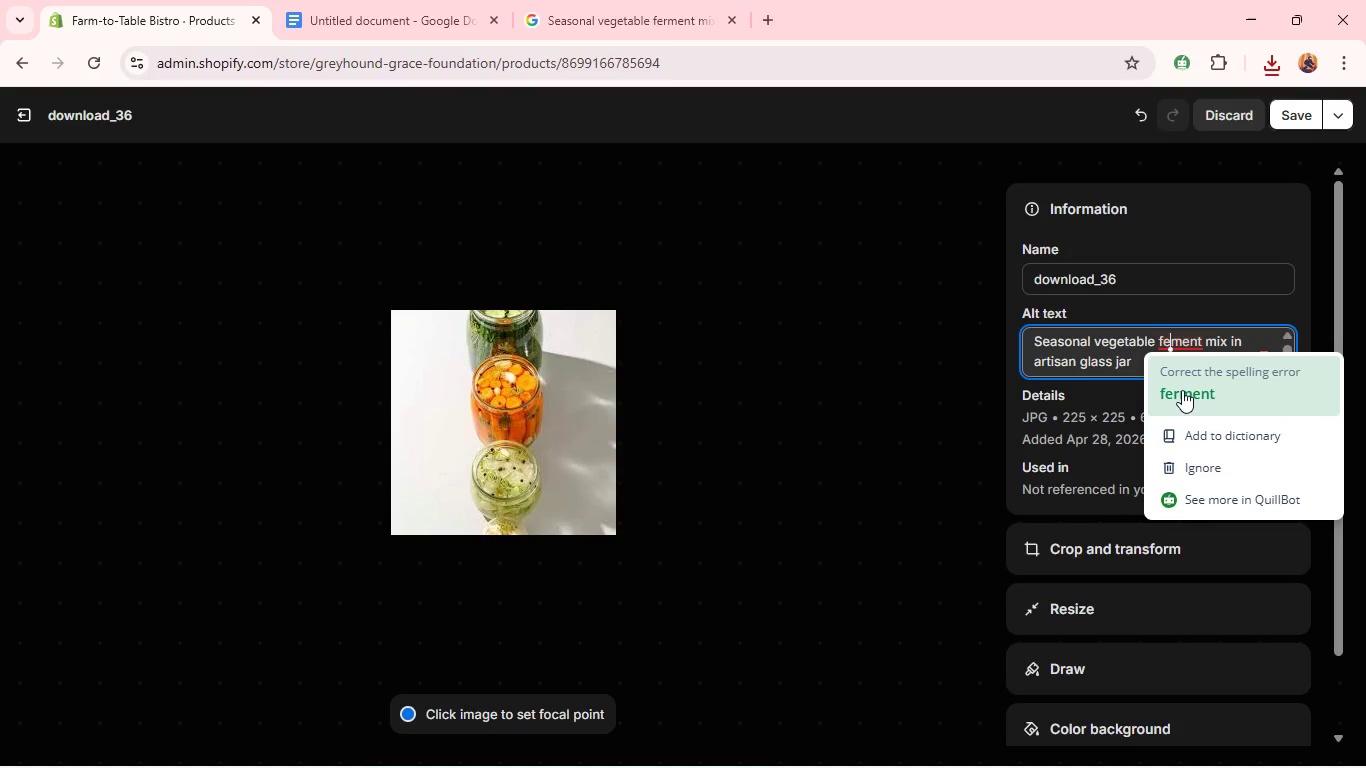 
left_click([1182, 391])
 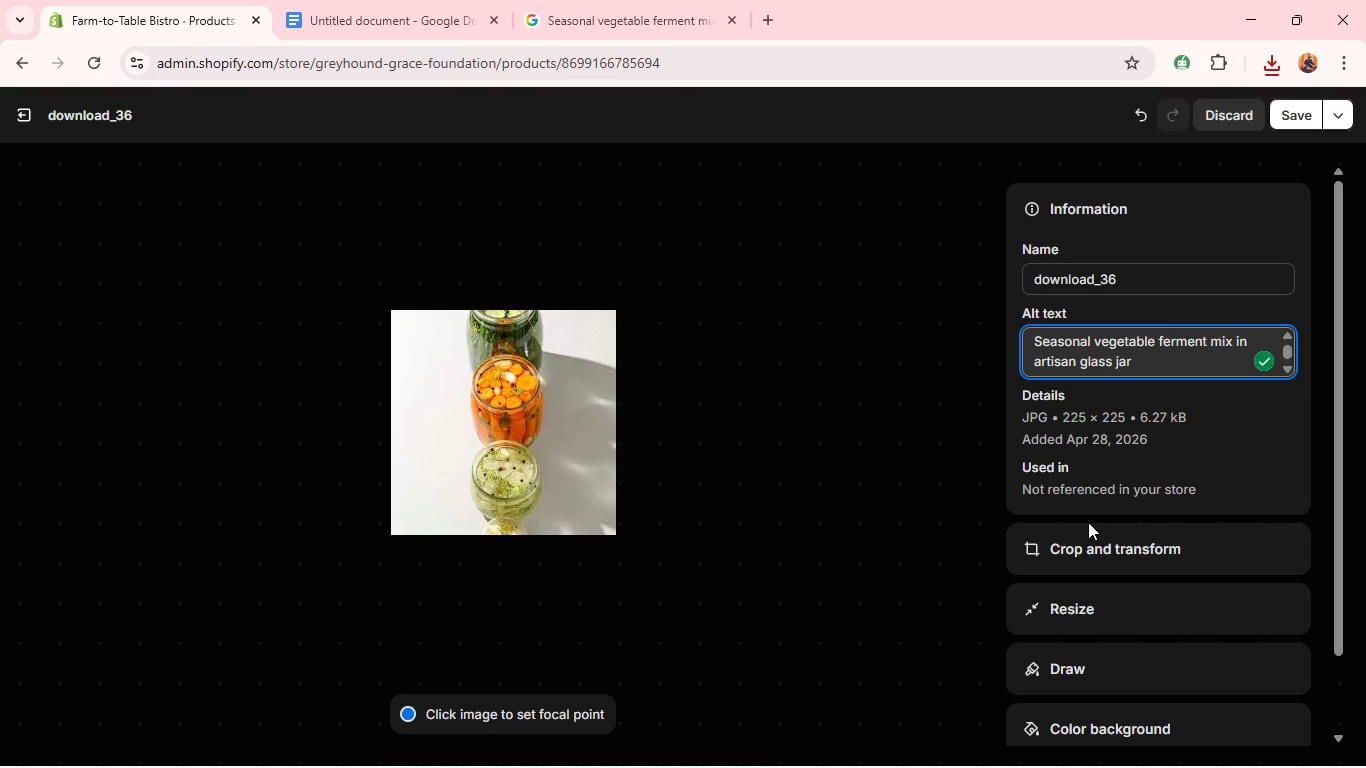 
left_click([1083, 547])
 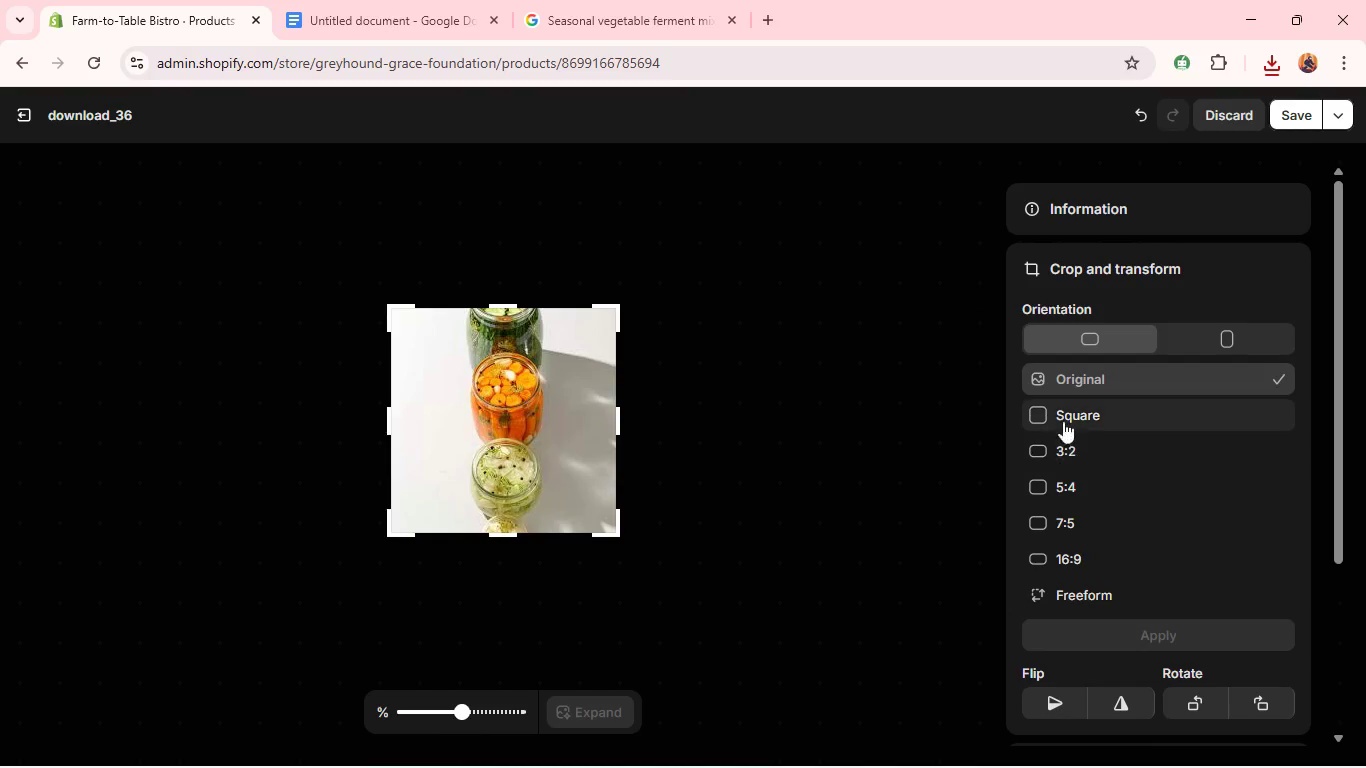 
left_click([1061, 413])
 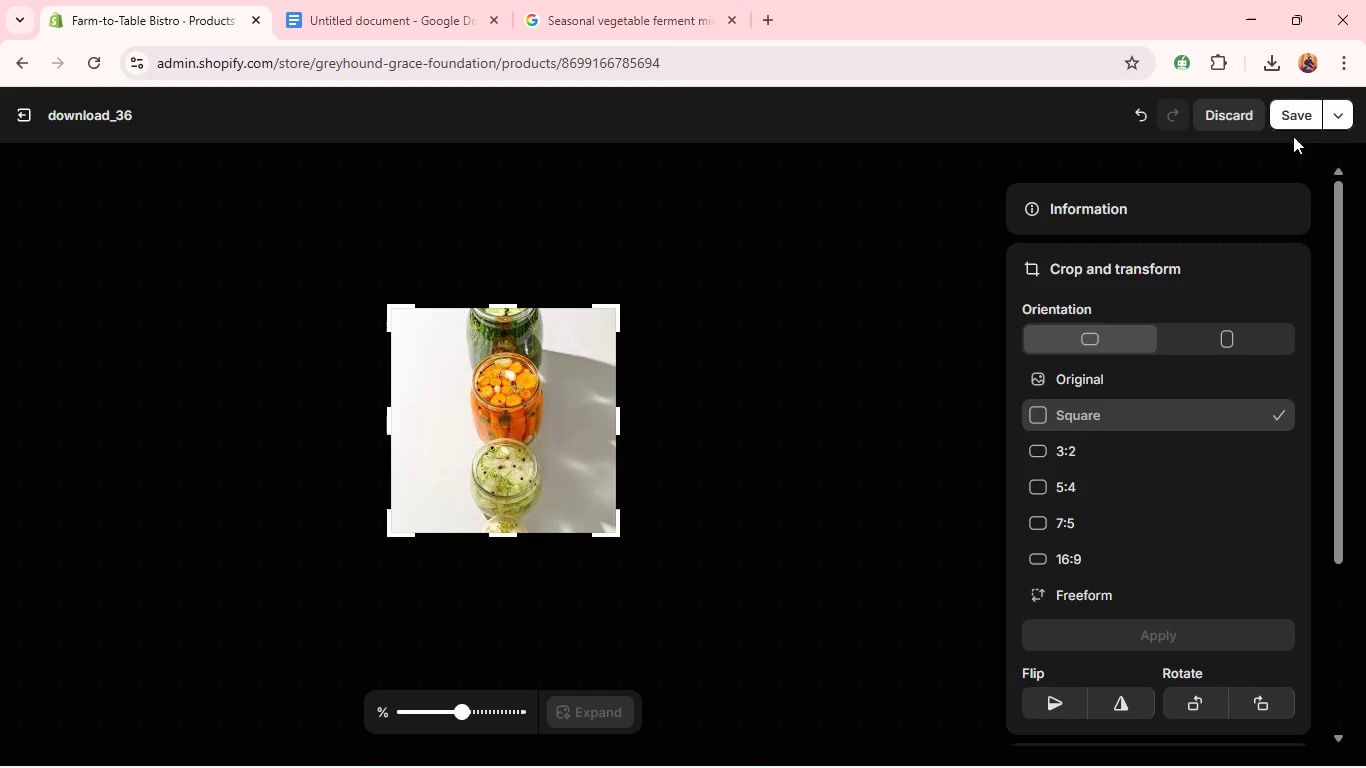 
left_click([1295, 117])
 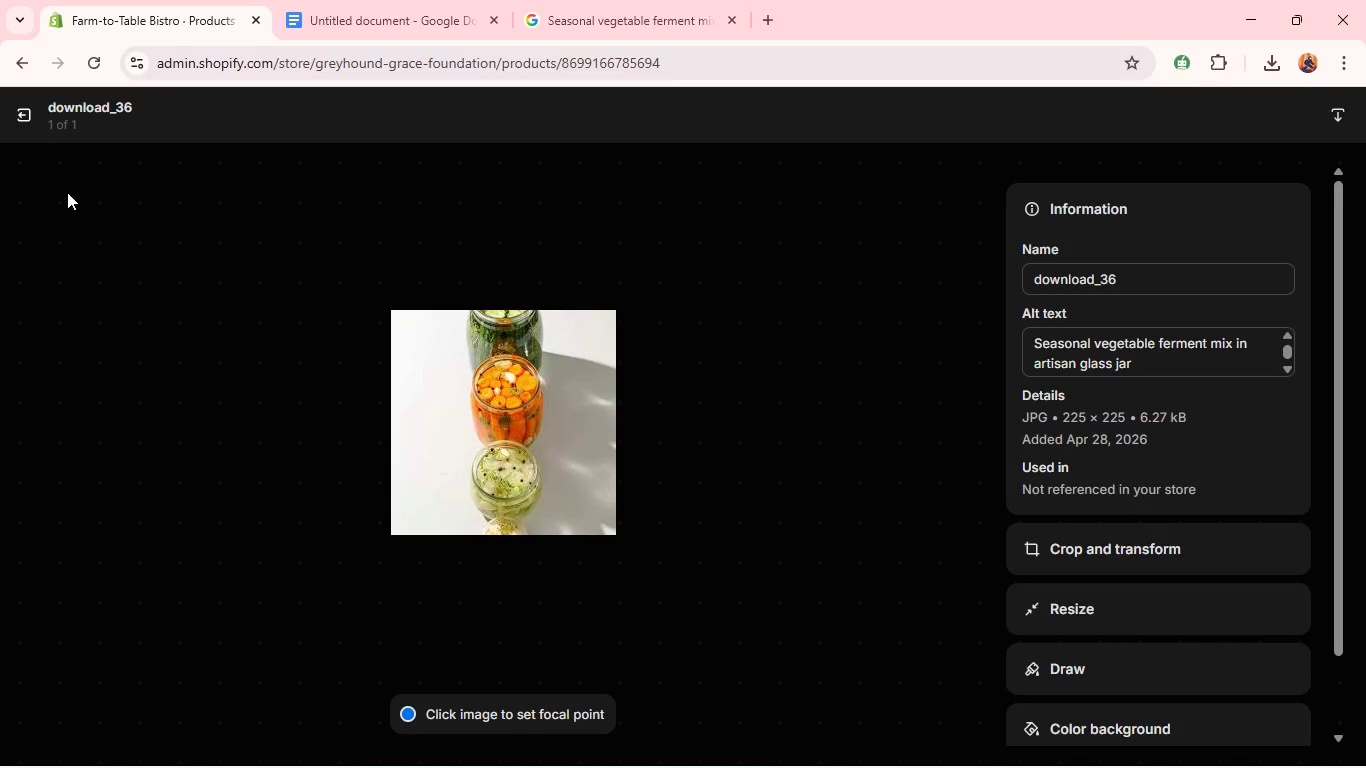 
left_click([28, 121])
 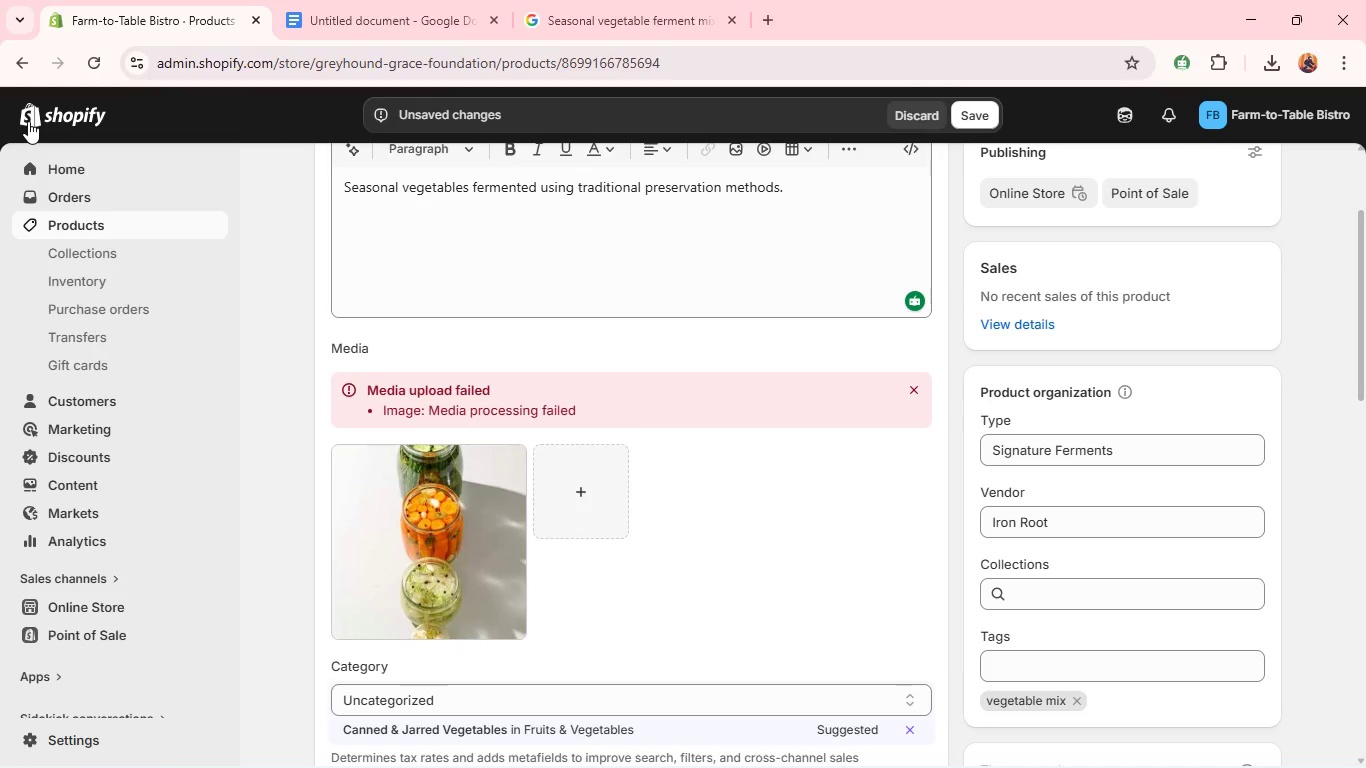 
wait(8.34)
 